 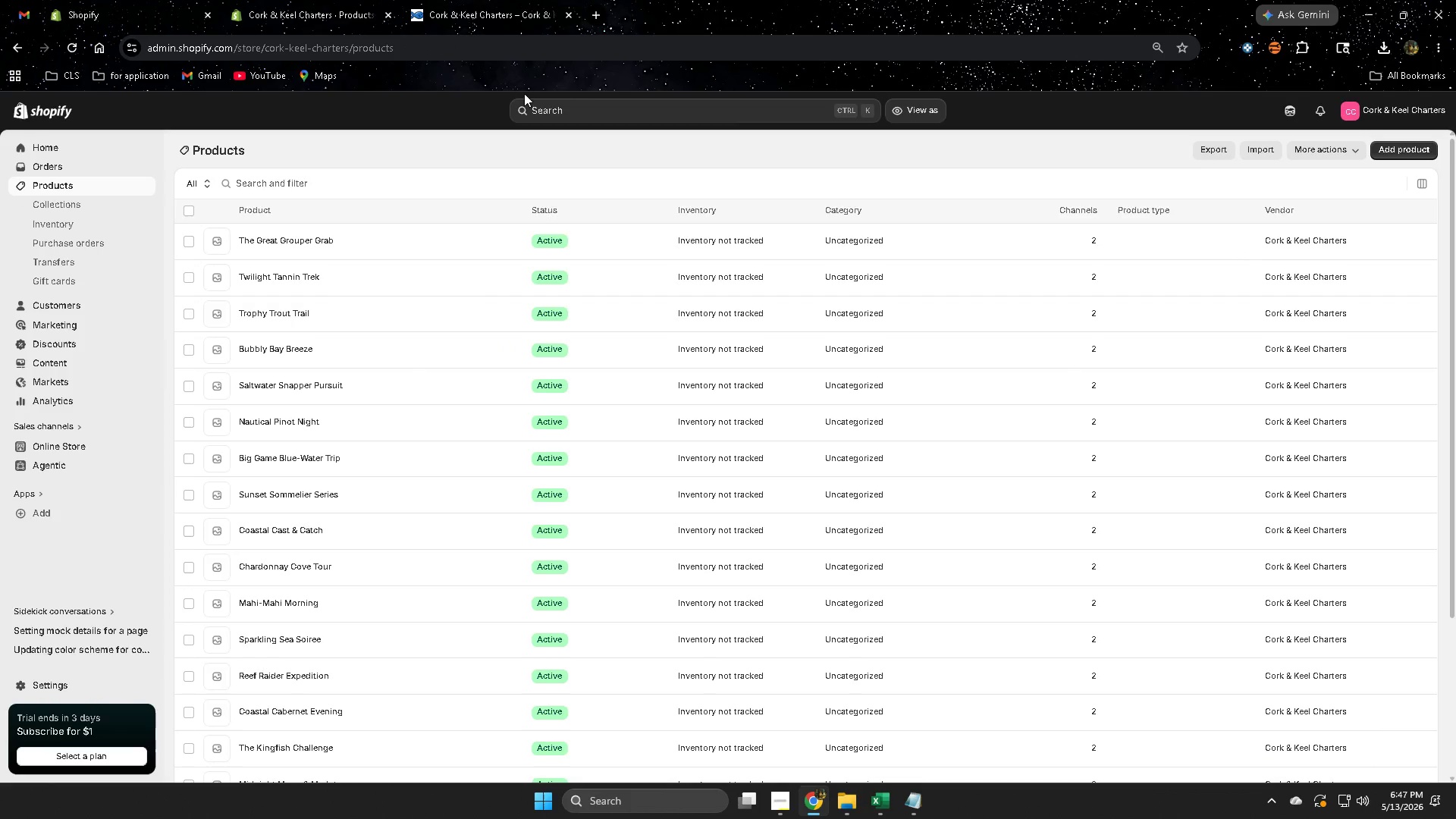 
left_click_drag(start_coordinate=[292, 0], to_coordinate=[297, 0])
 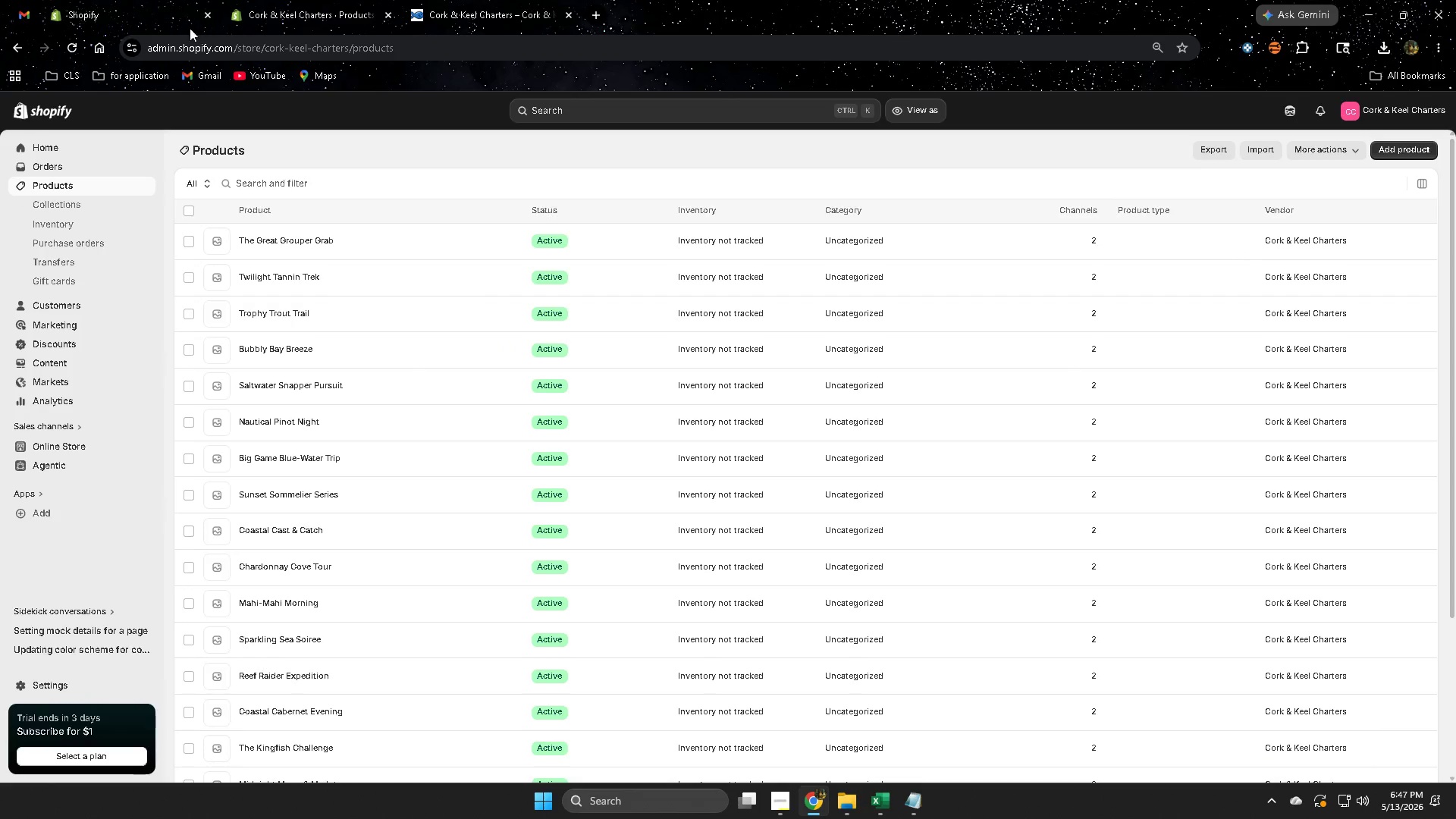 
left_click([158, 0])
 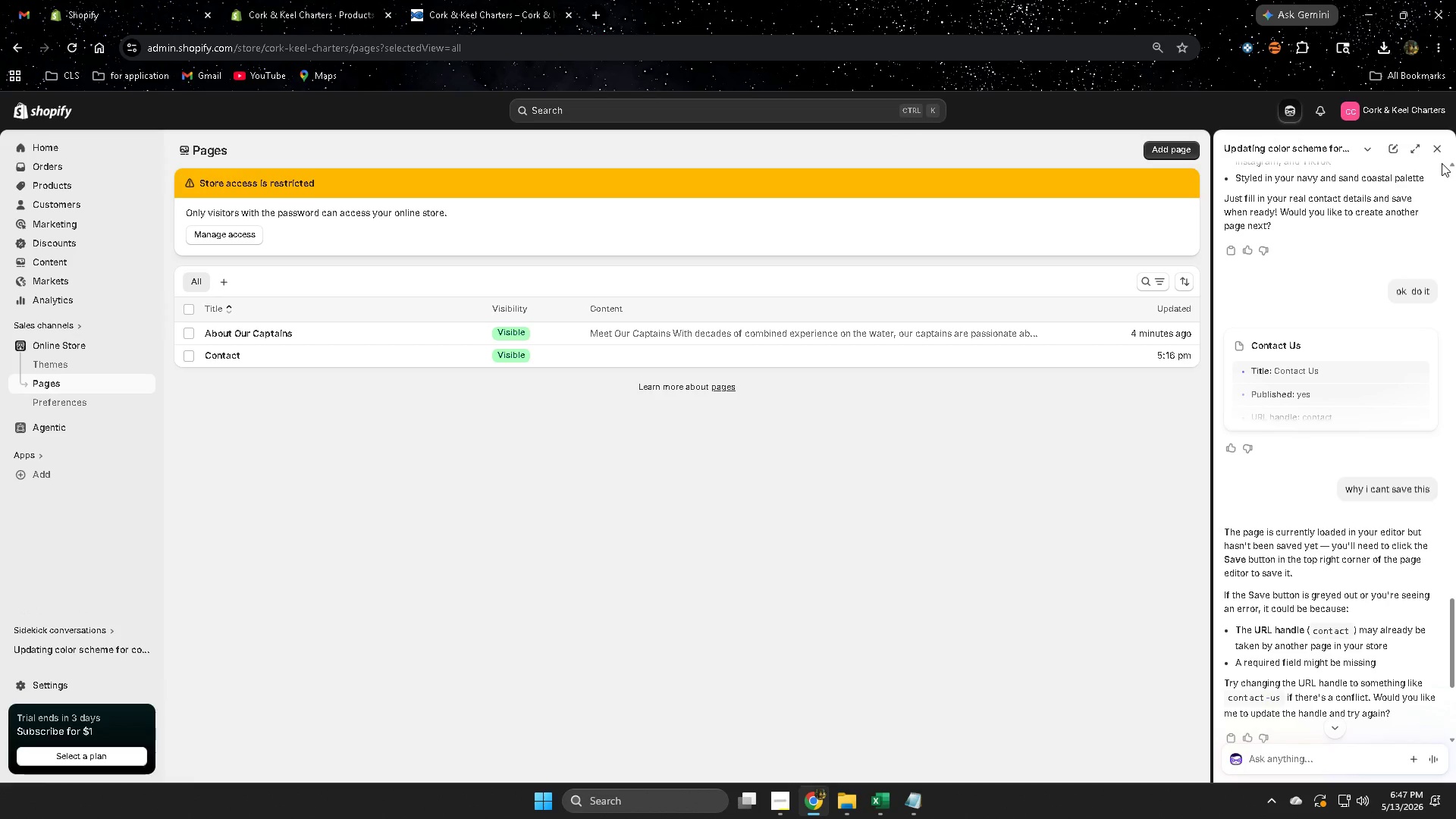 
left_click([1439, 151])
 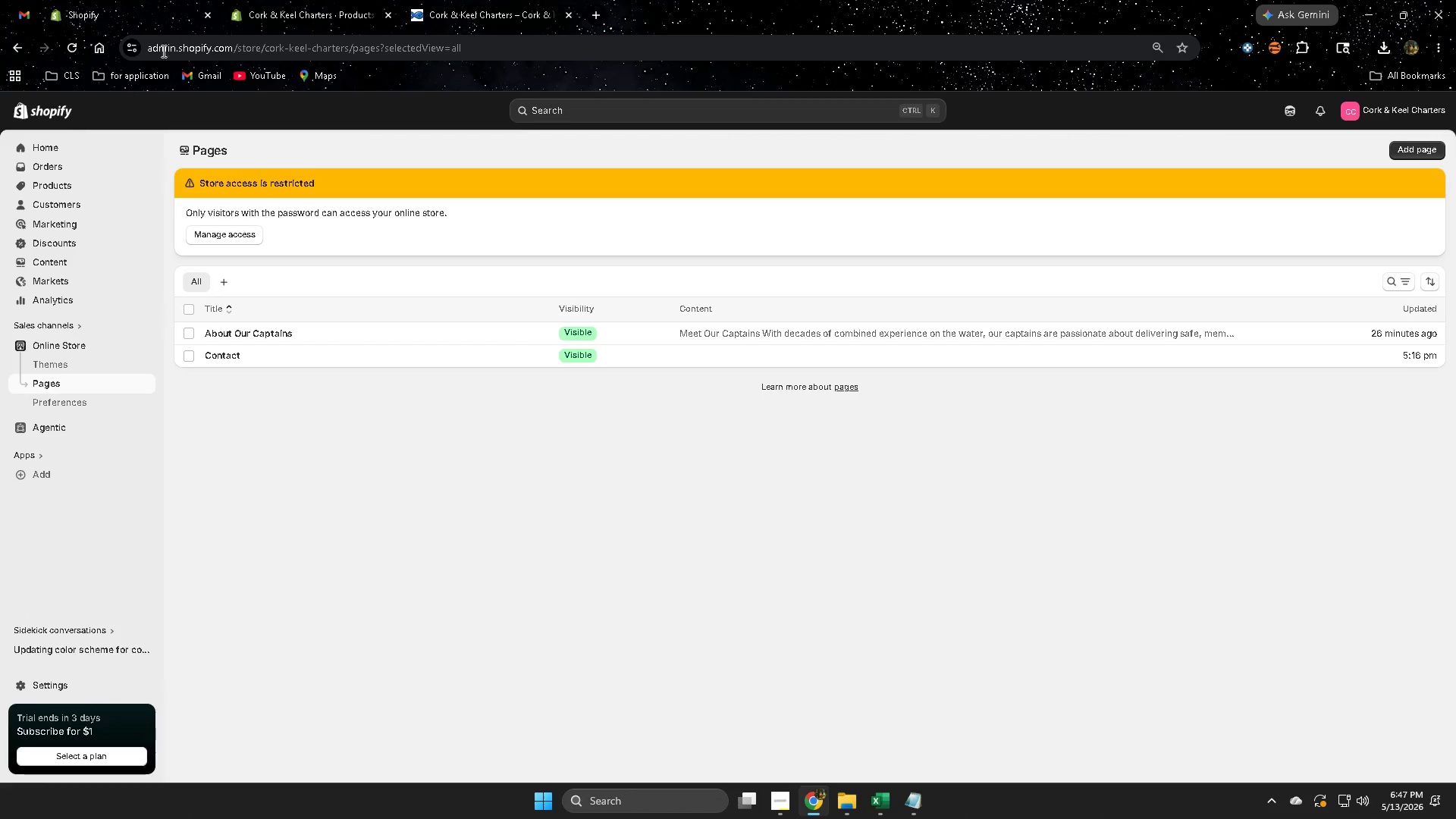 
left_click([337, 0])
 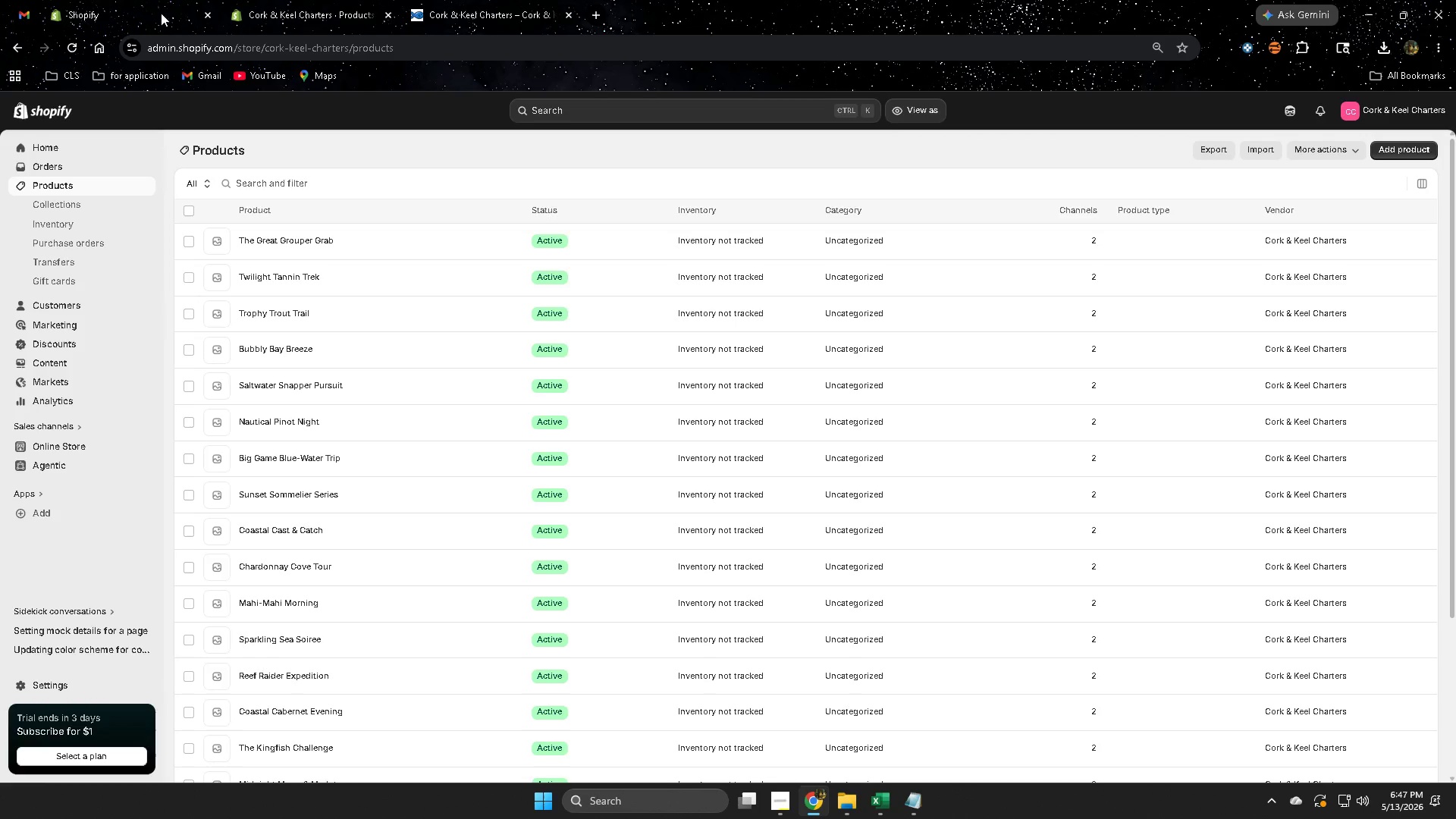 
left_click([290, 0])
 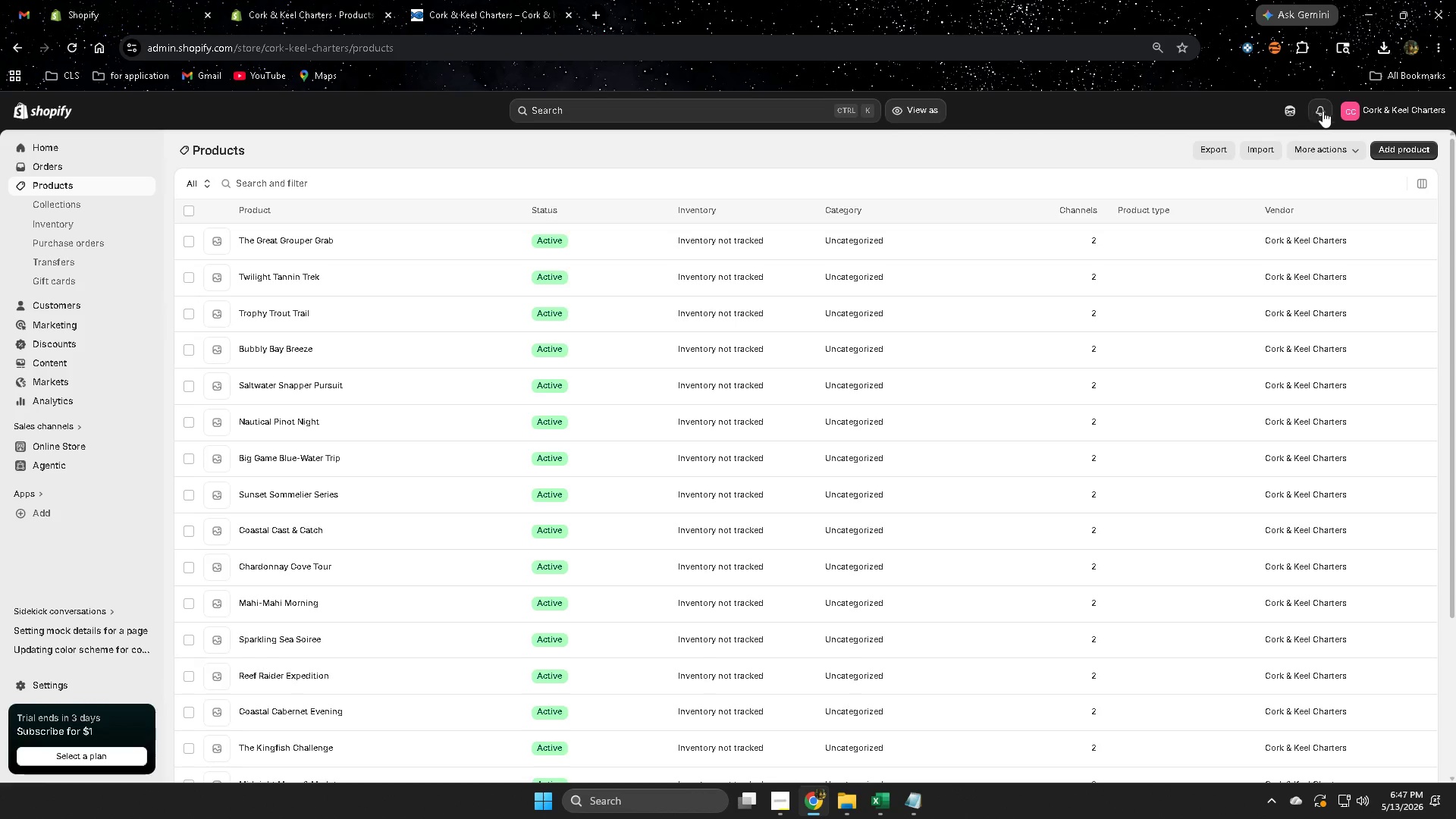 
left_click([1282, 111])
 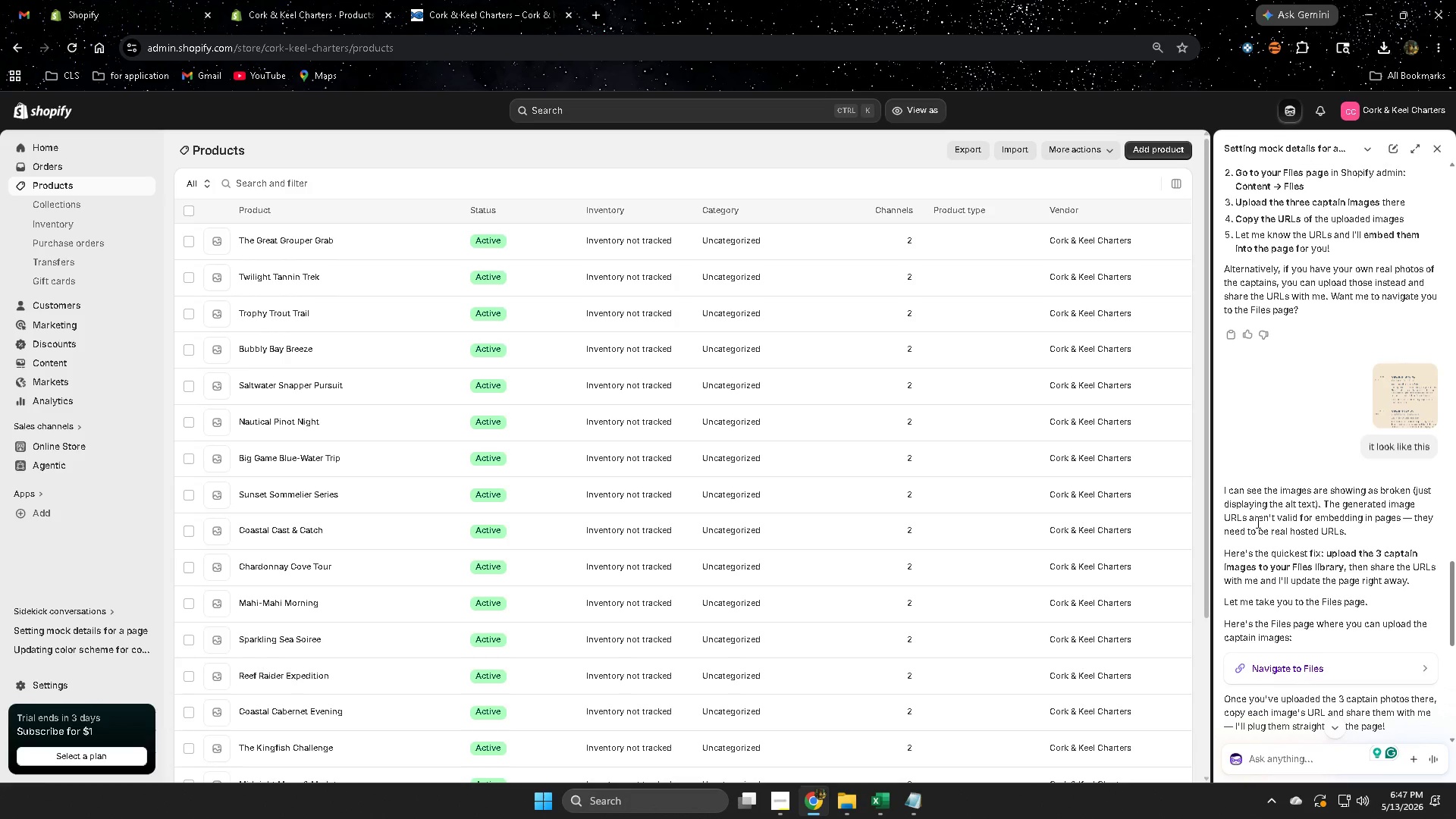 
wait(11.38)
 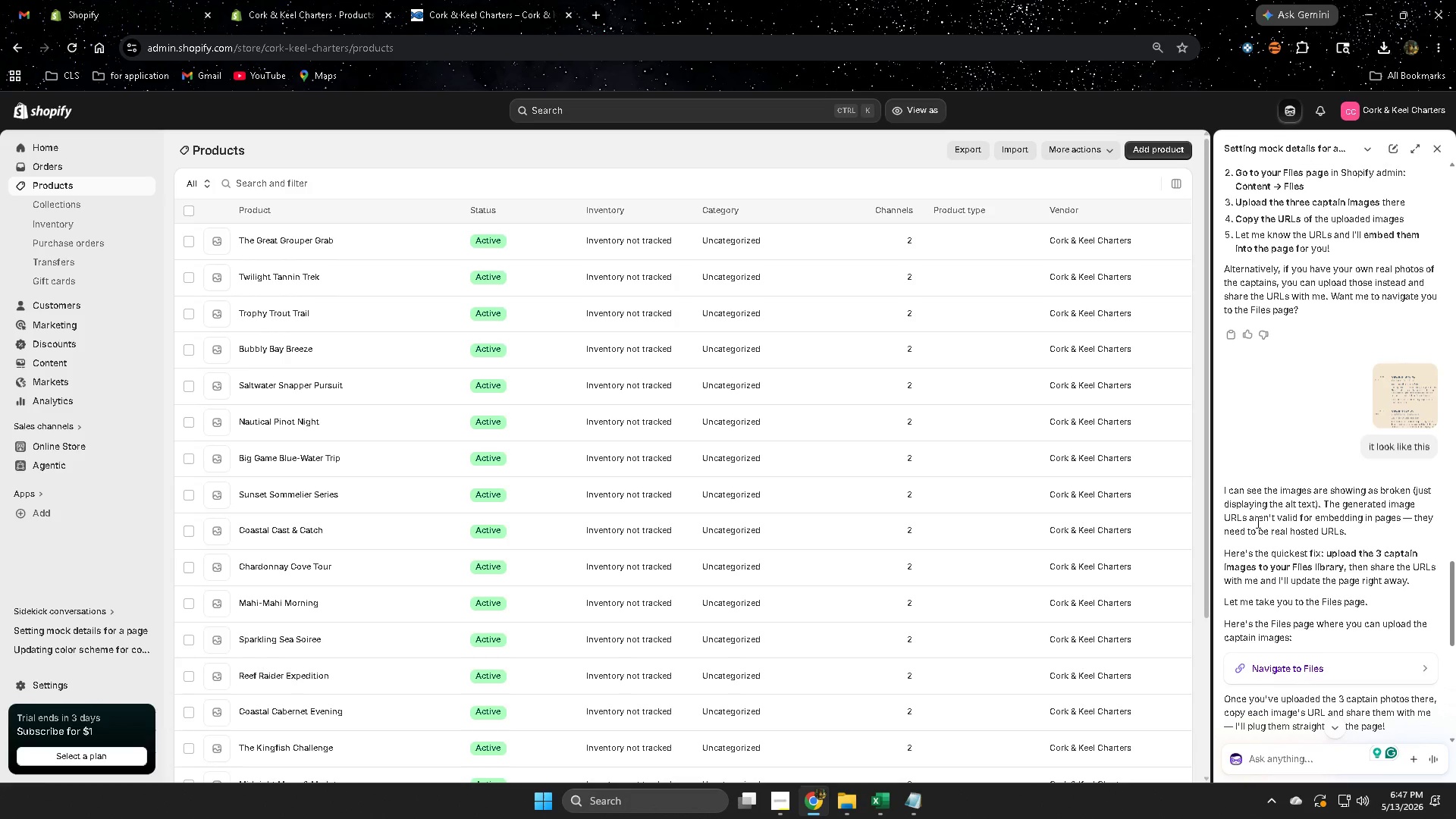 
scroll: coordinate [1391, 563], scroll_direction: down, amount: 1.0
 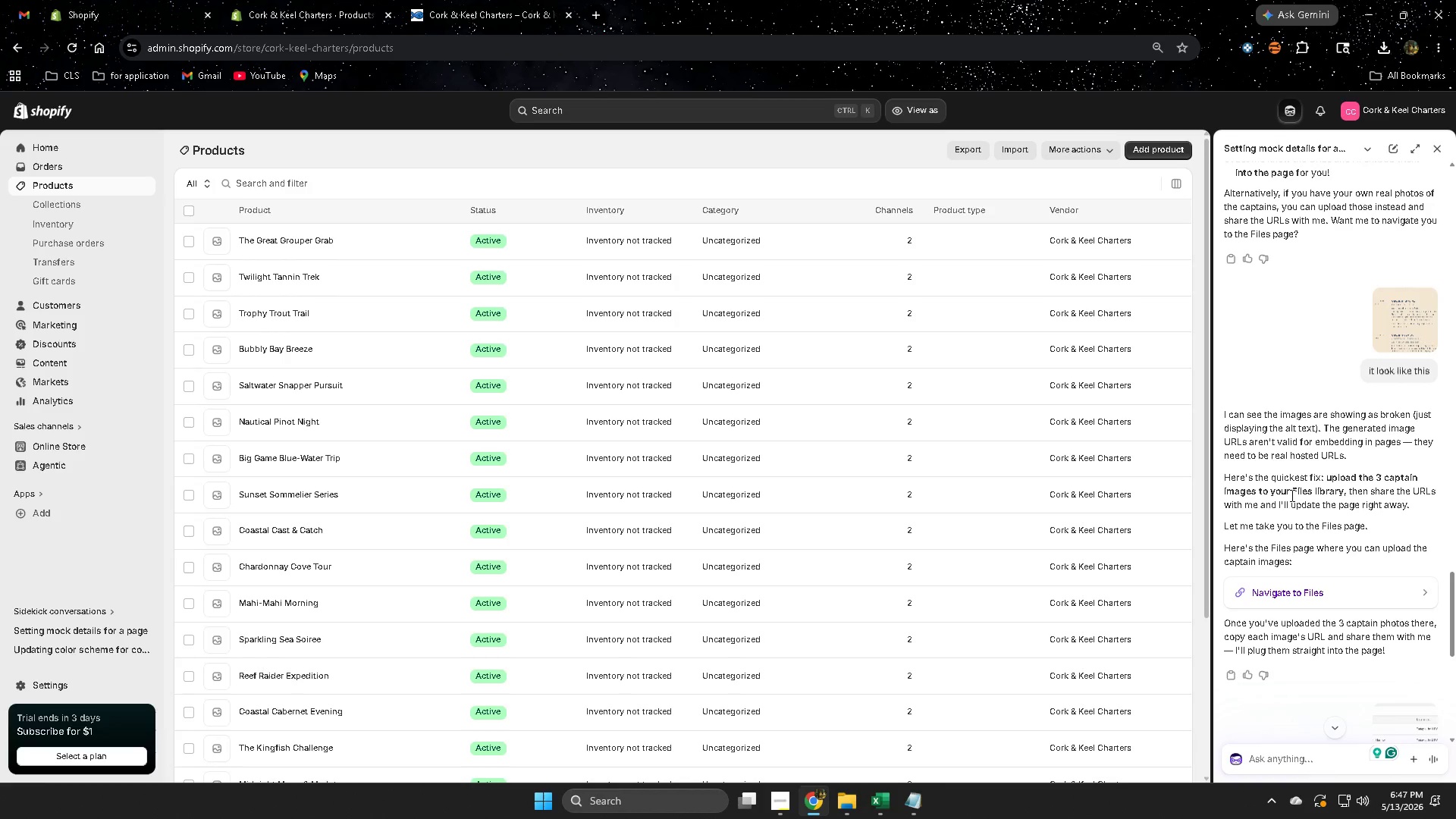 
wait(7.94)
 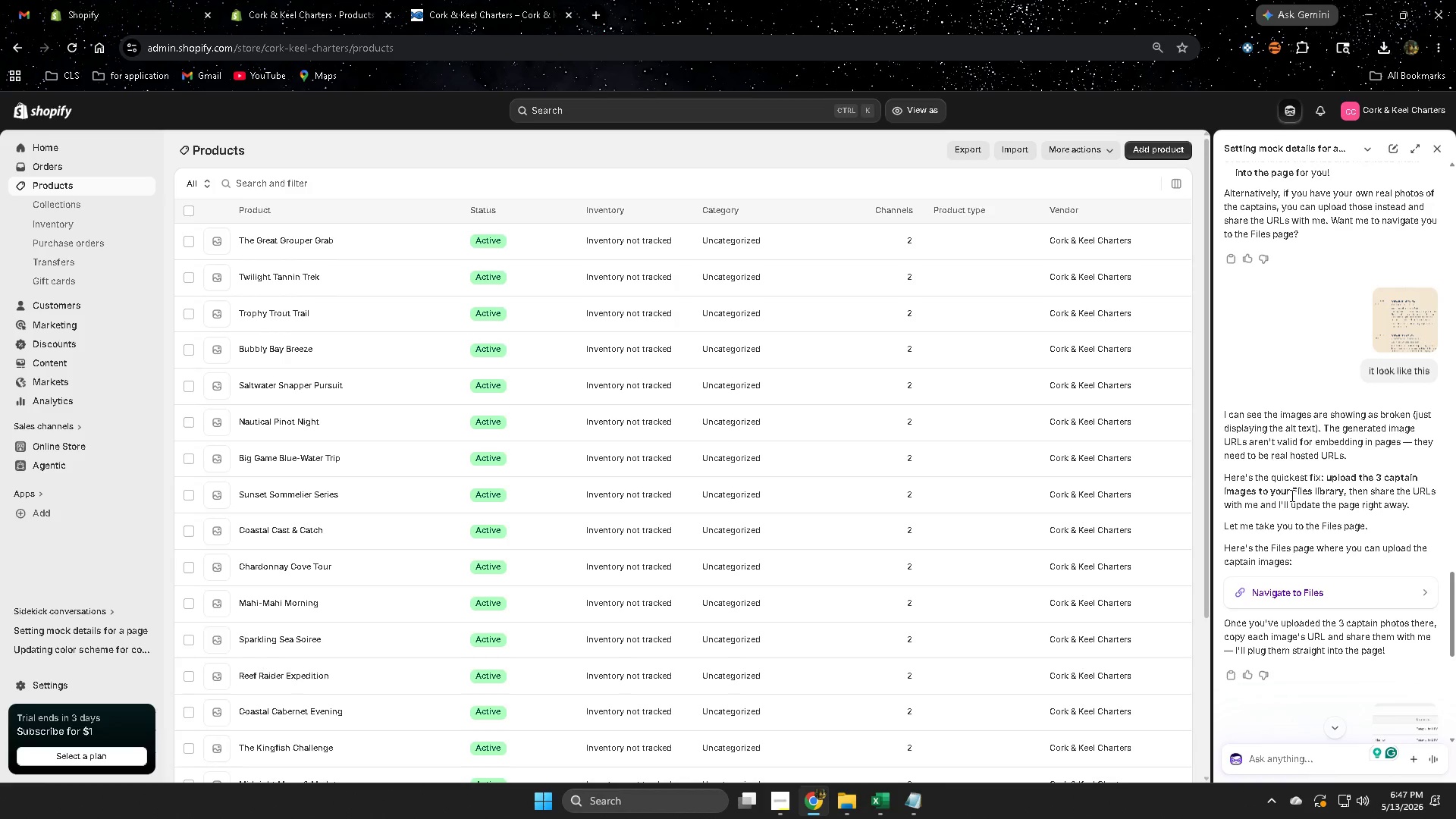 
scroll: coordinate [1398, 556], scroll_direction: down, amount: 5.0
 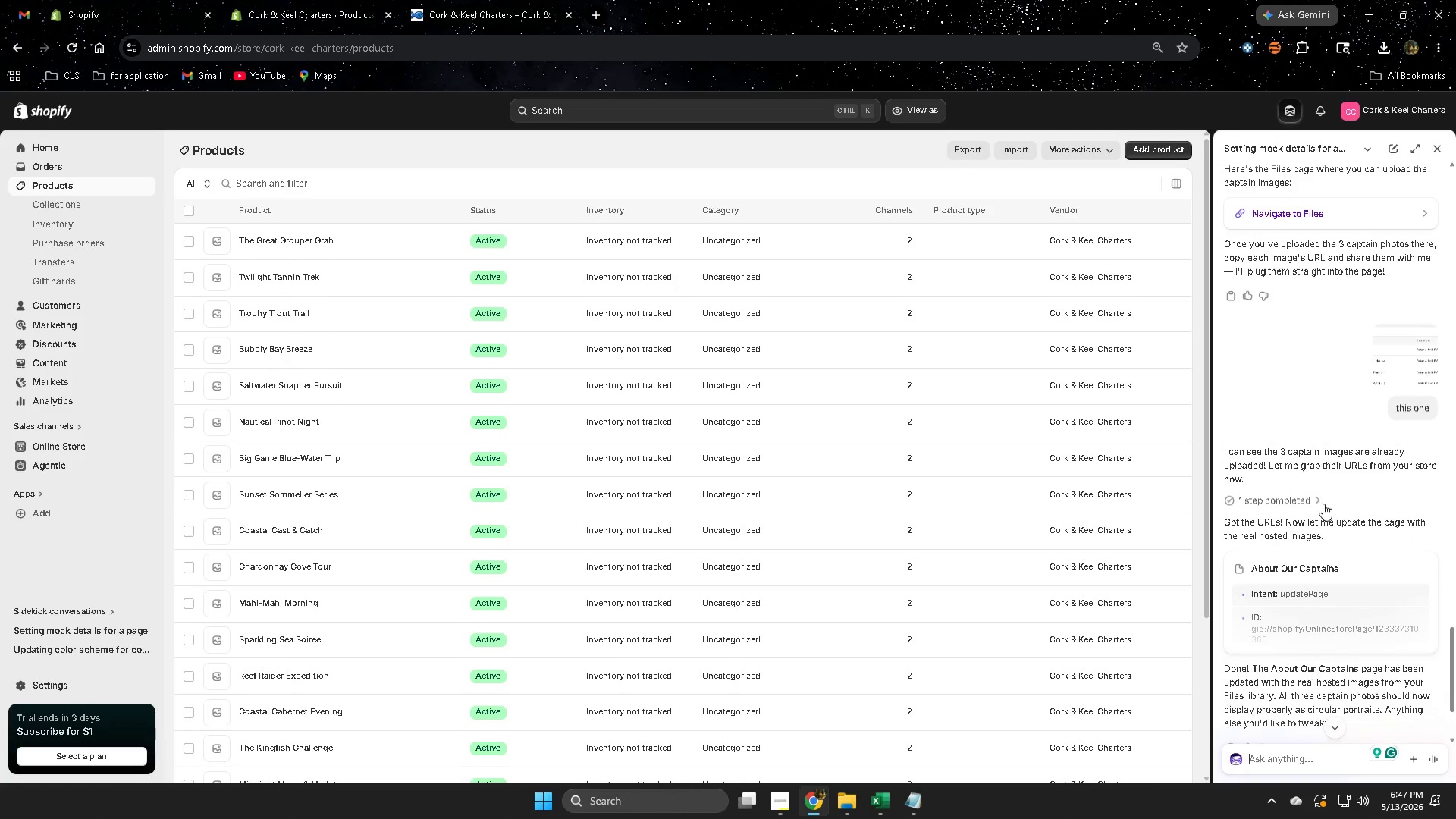 
left_click([1319, 504])
 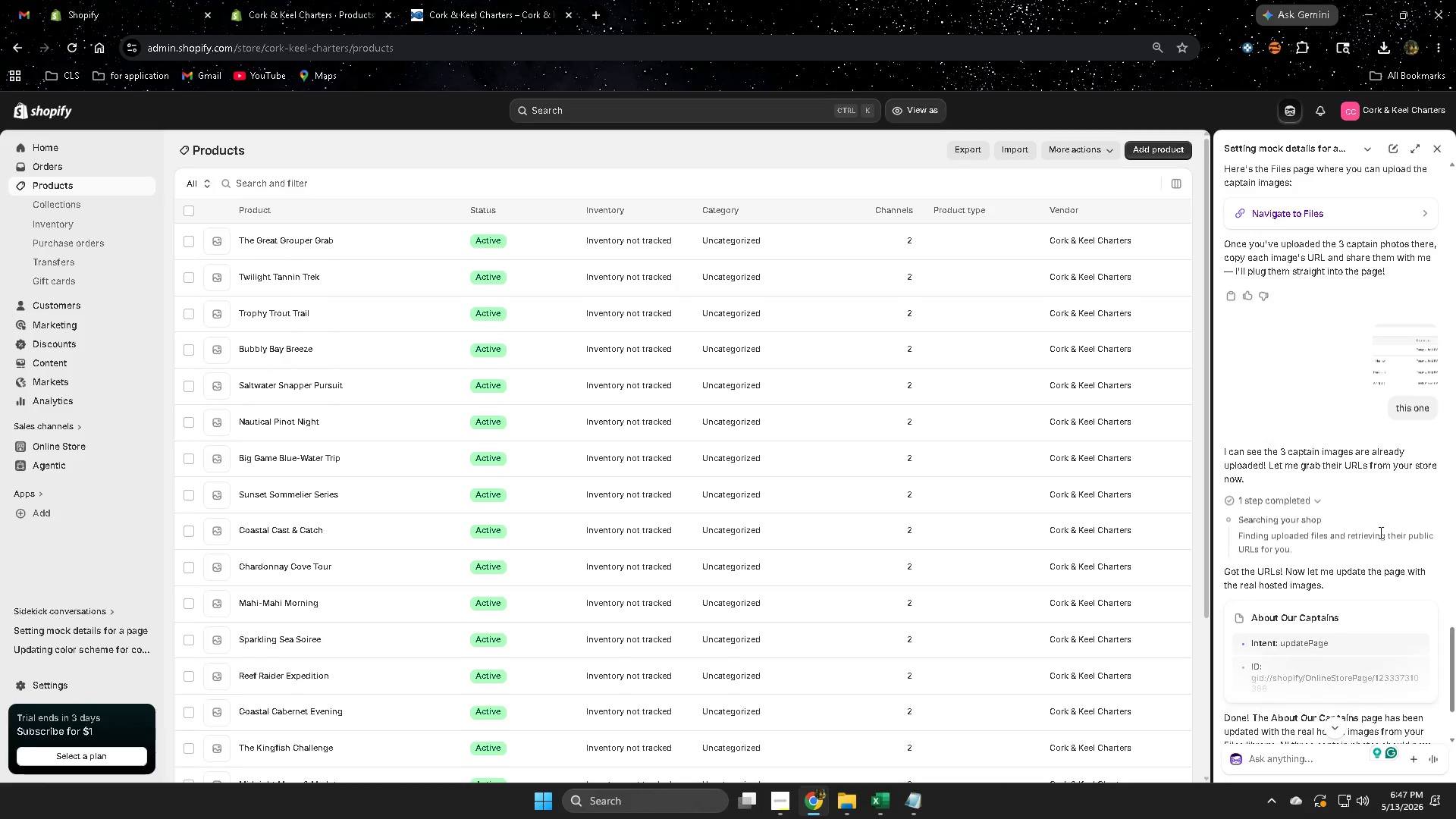 
scroll: coordinate [1436, 557], scroll_direction: down, amount: 3.0
 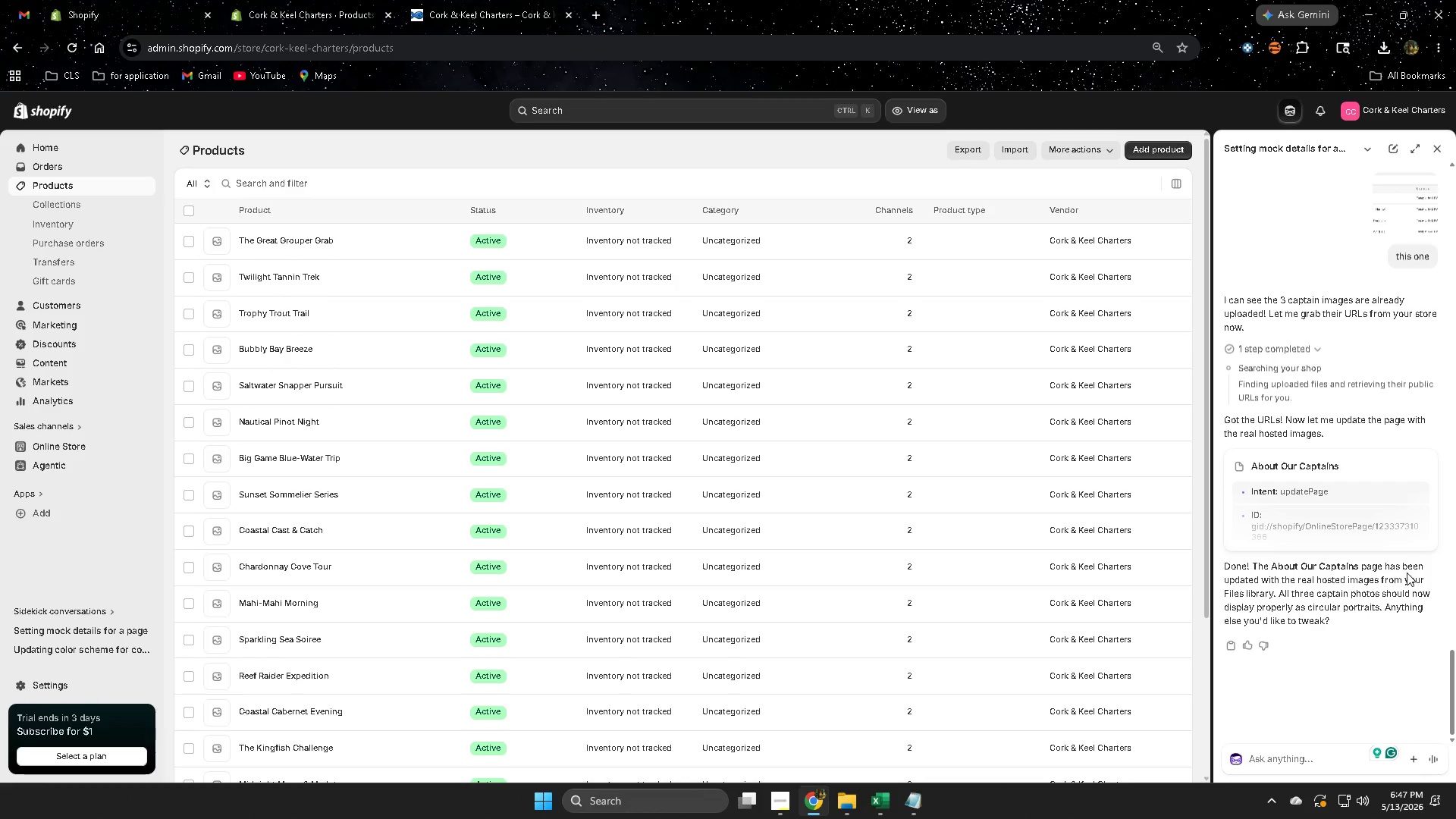 
scroll: coordinate [479, 446], scroll_direction: up, amount: 6.0
 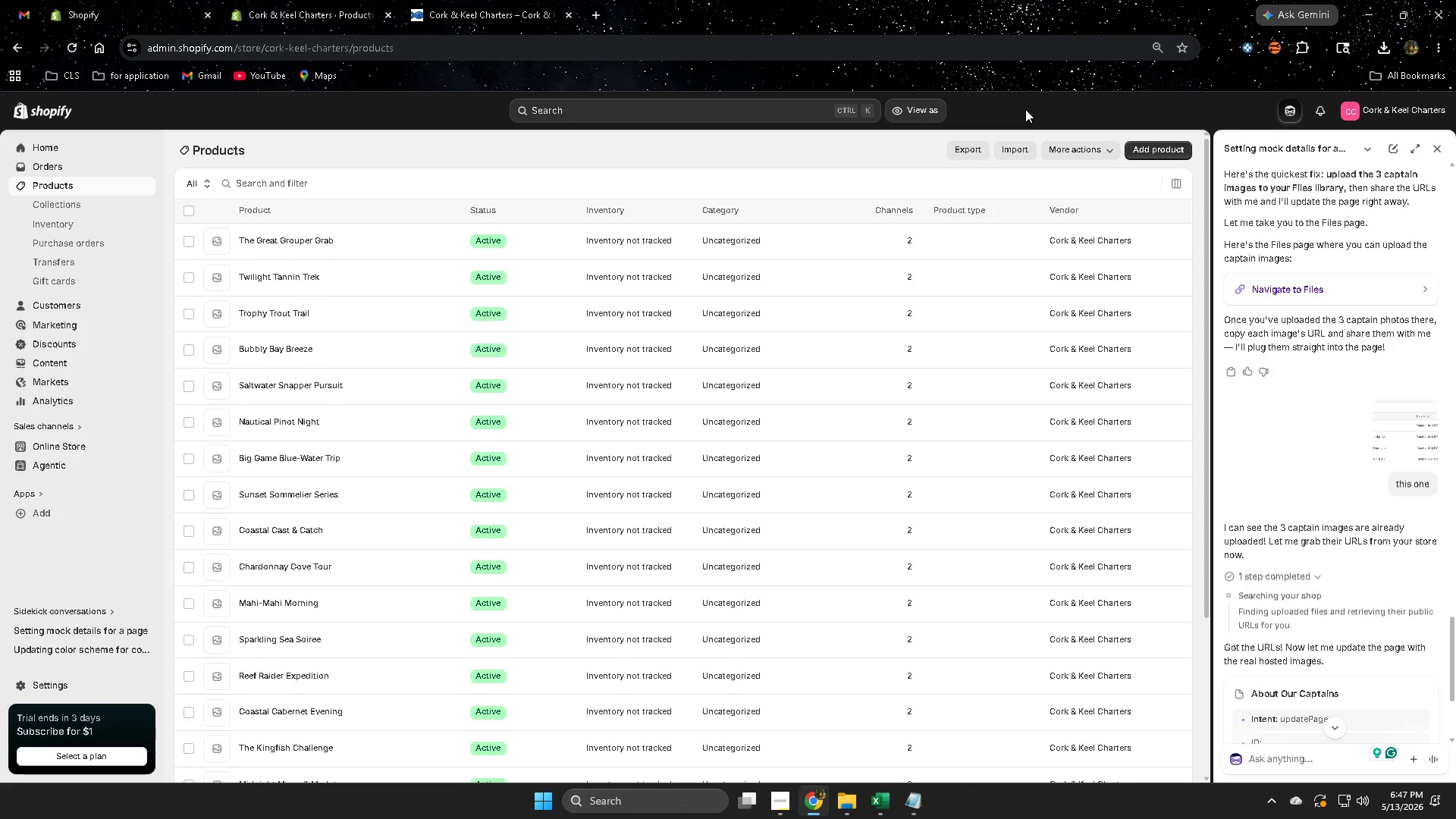 
left_click([465, 0])
 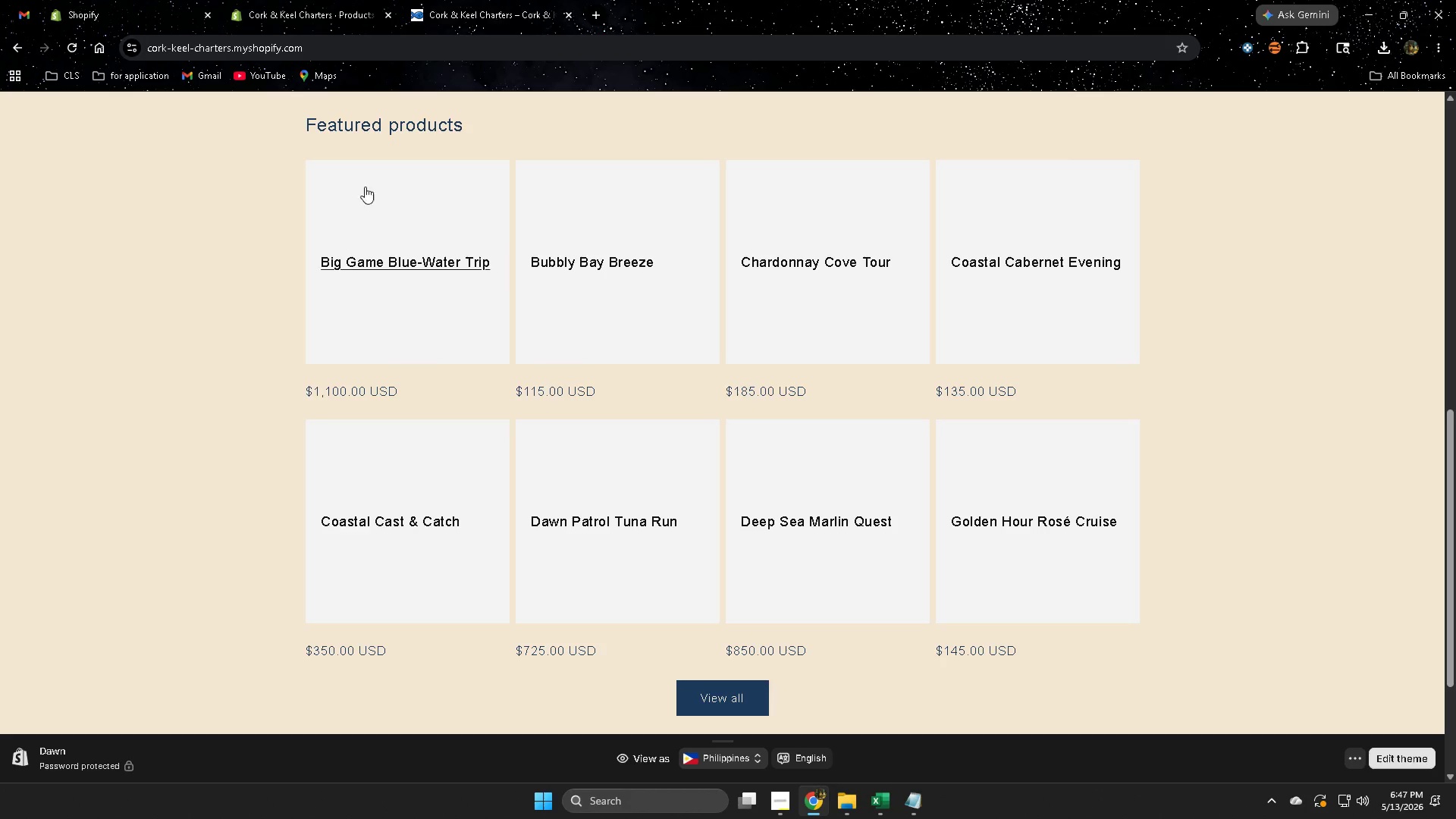 
scroll: coordinate [384, 618], scroll_direction: up, amount: 4.0
 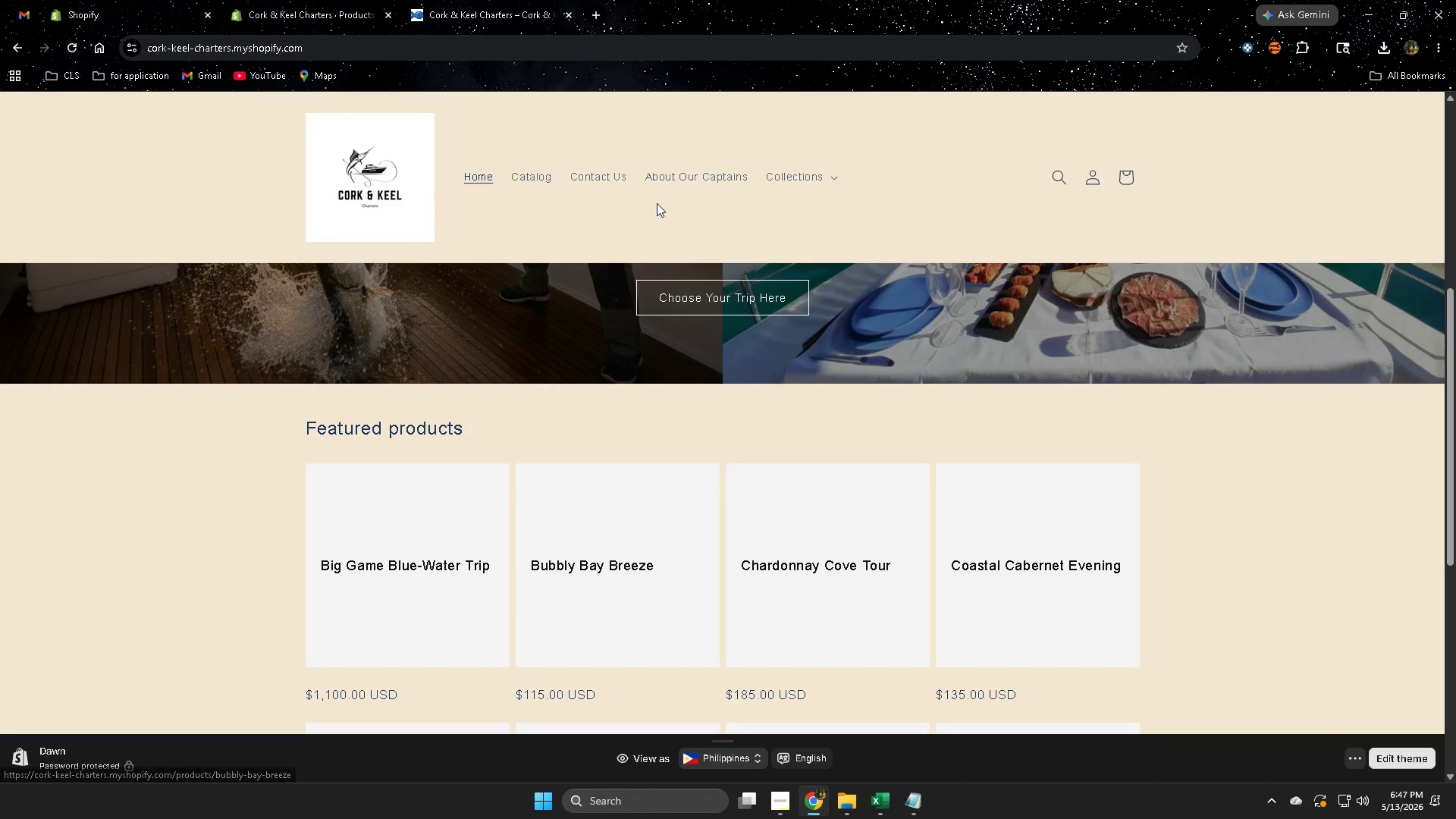 
left_click([602, 179])
 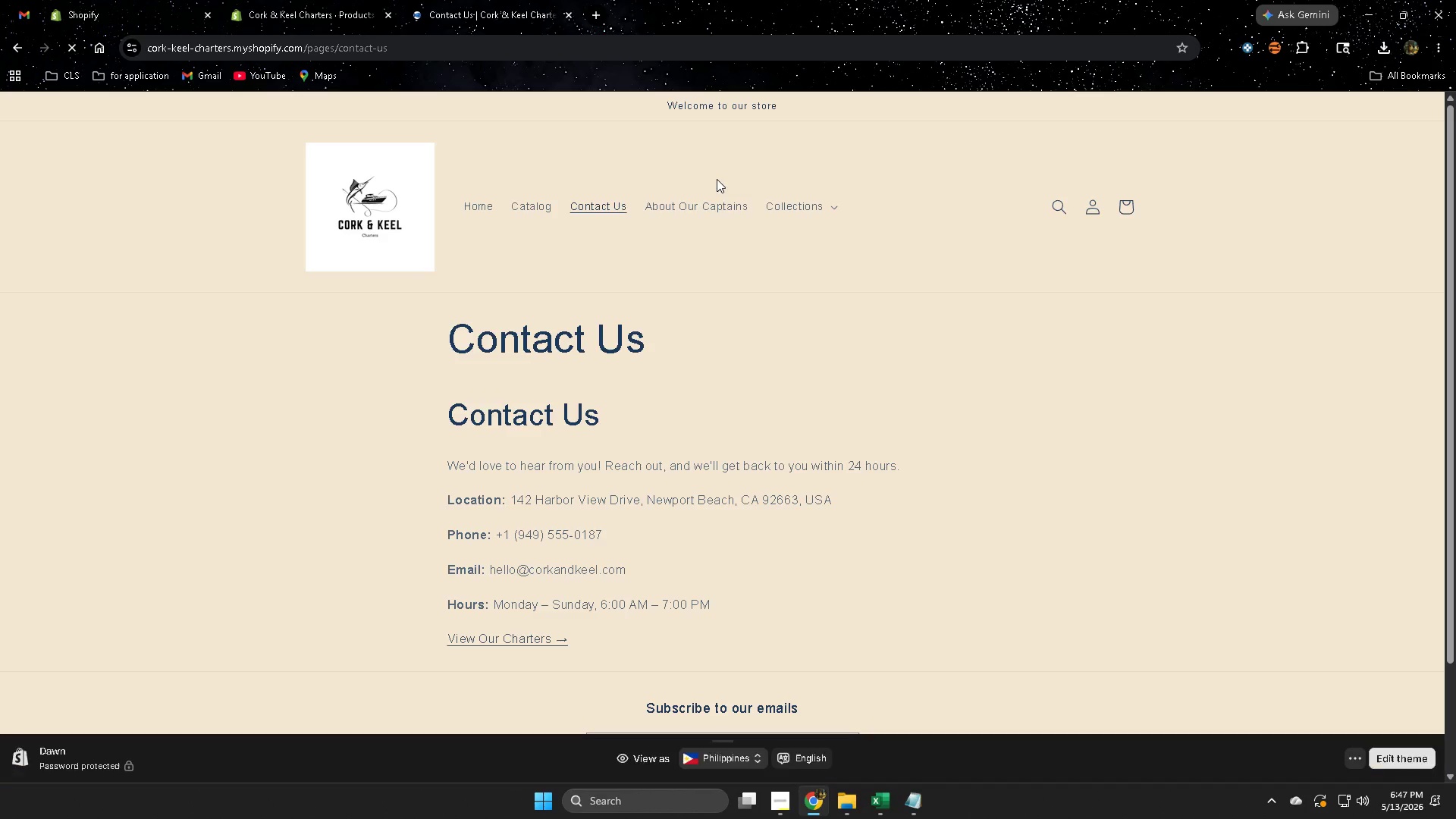 
scroll: coordinate [994, 431], scroll_direction: down, amount: 2.0
 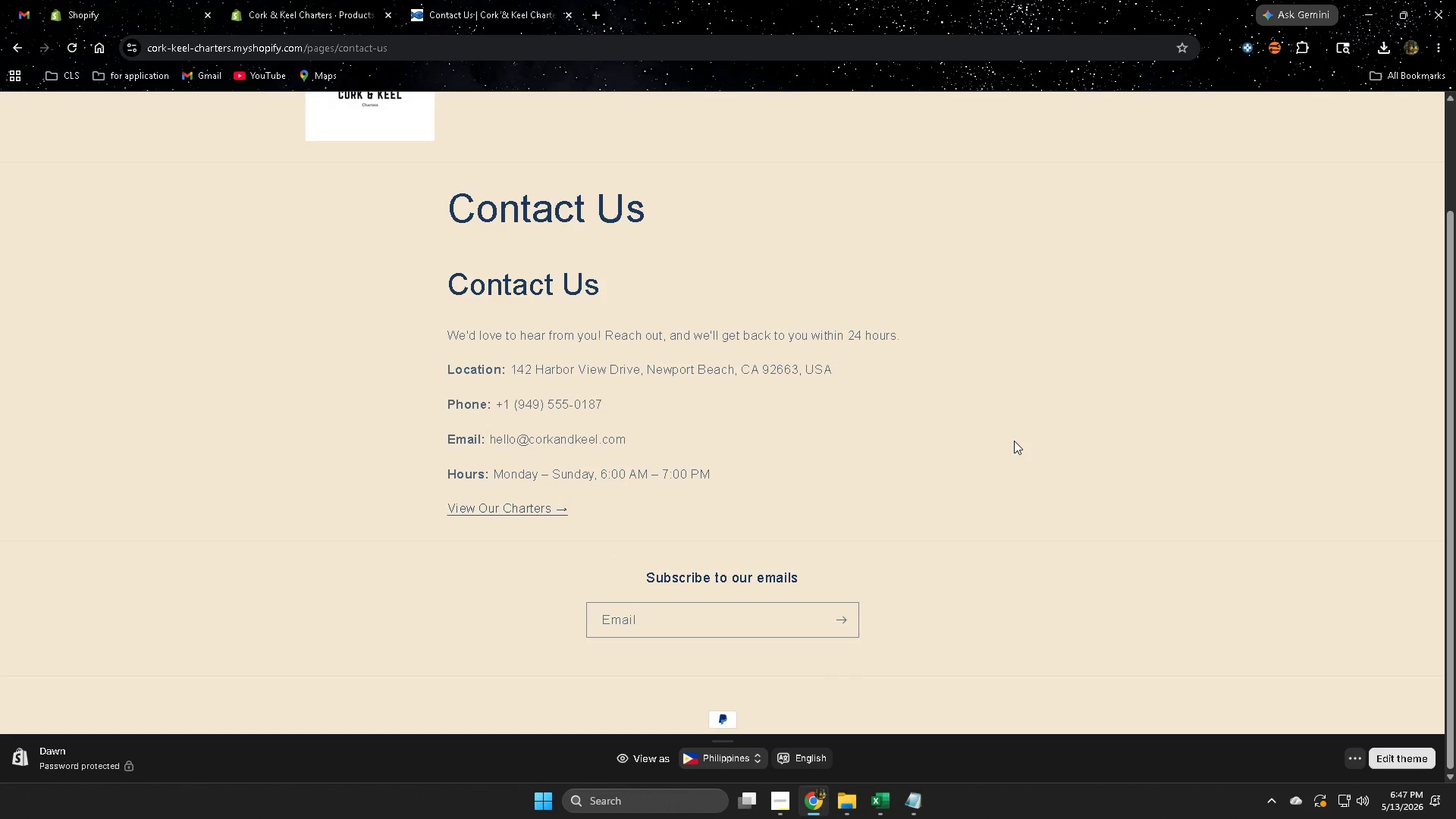 
scroll: coordinate [1014, 441], scroll_direction: up, amount: 4.0
 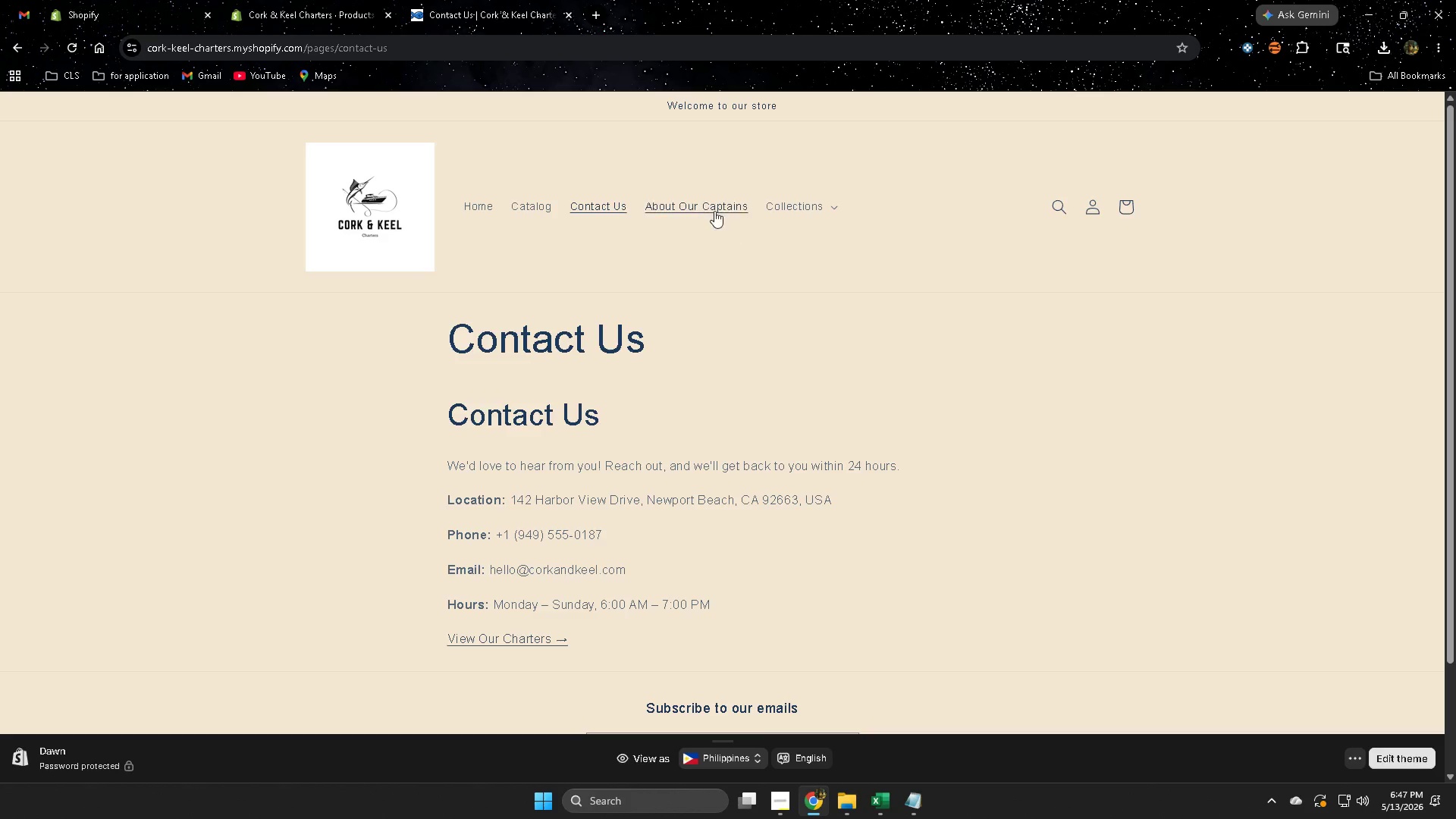 
left_click([712, 208])
 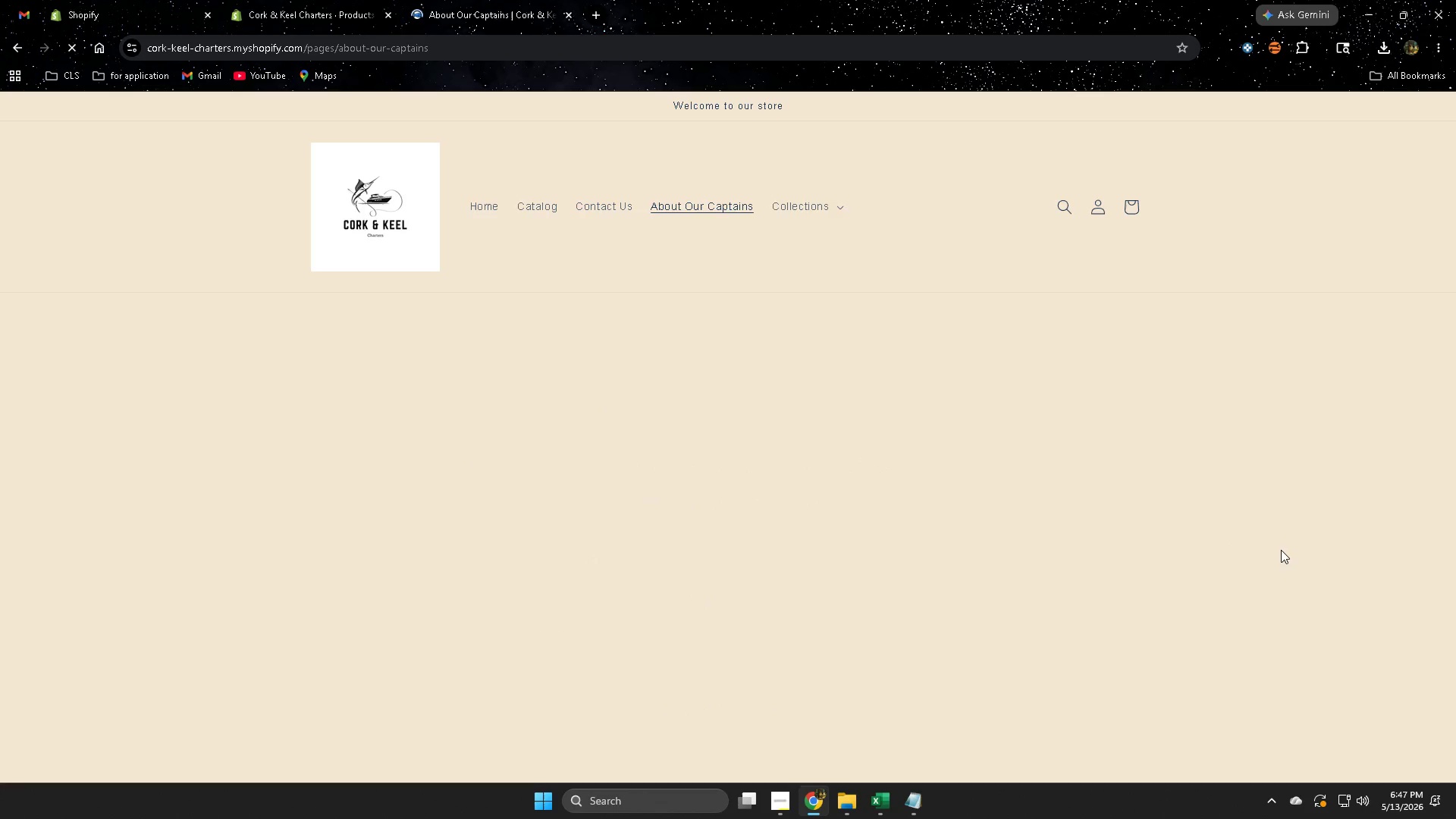 
scroll: coordinate [1272, 550], scroll_direction: down, amount: 8.0
 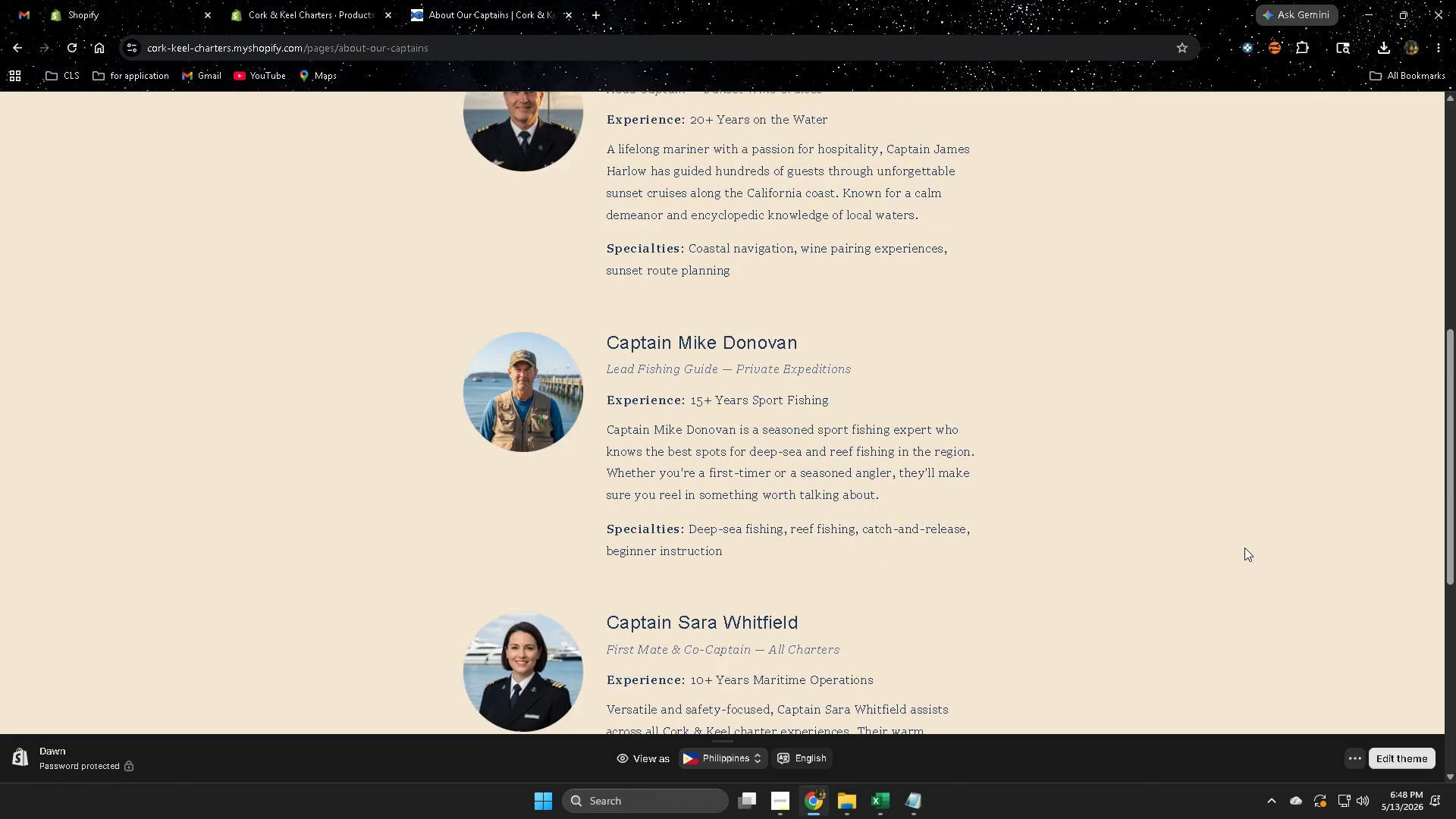 
scroll: coordinate [1233, 545], scroll_direction: up, amount: 4.0
 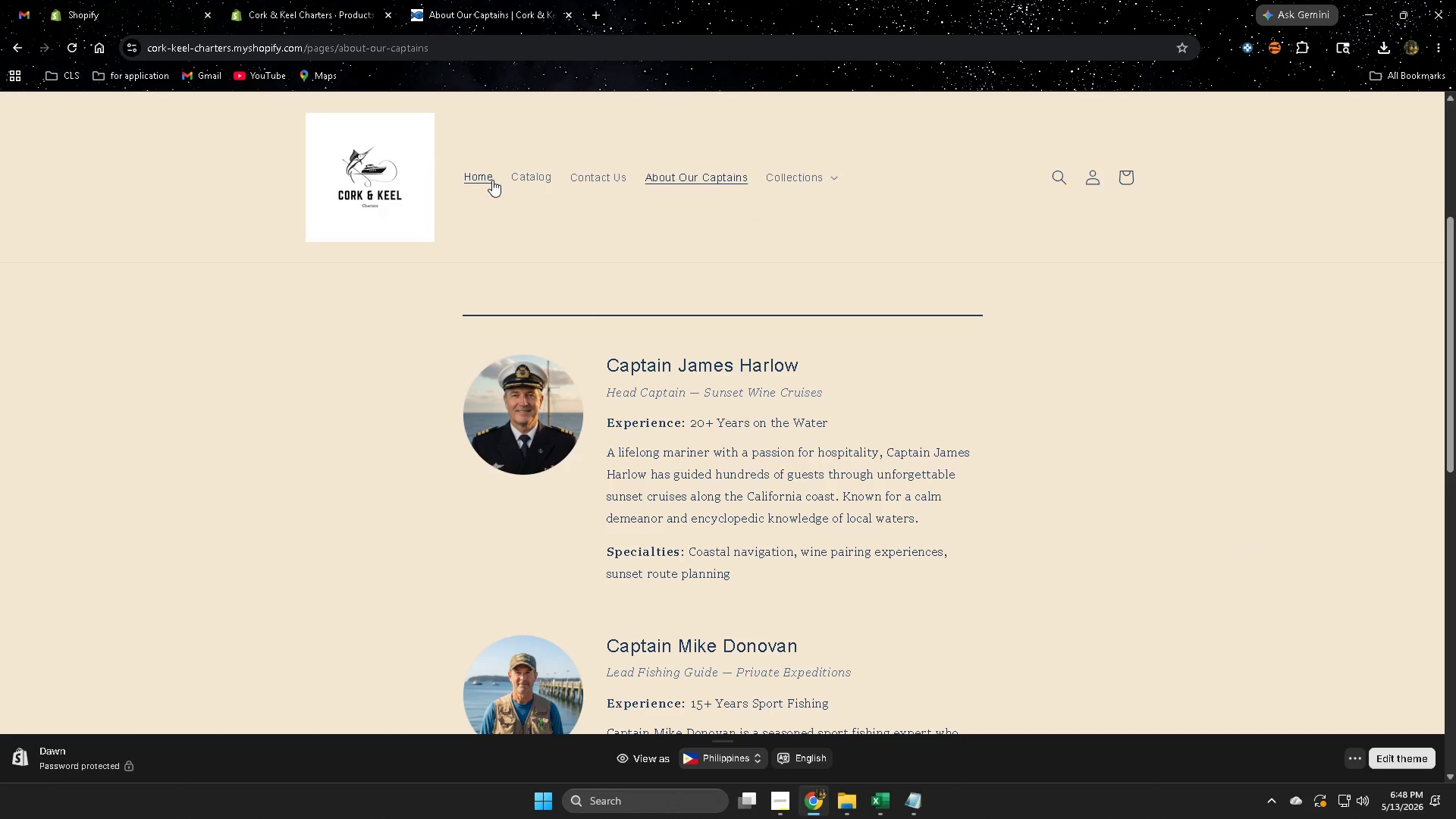 
left_click([537, 180])
 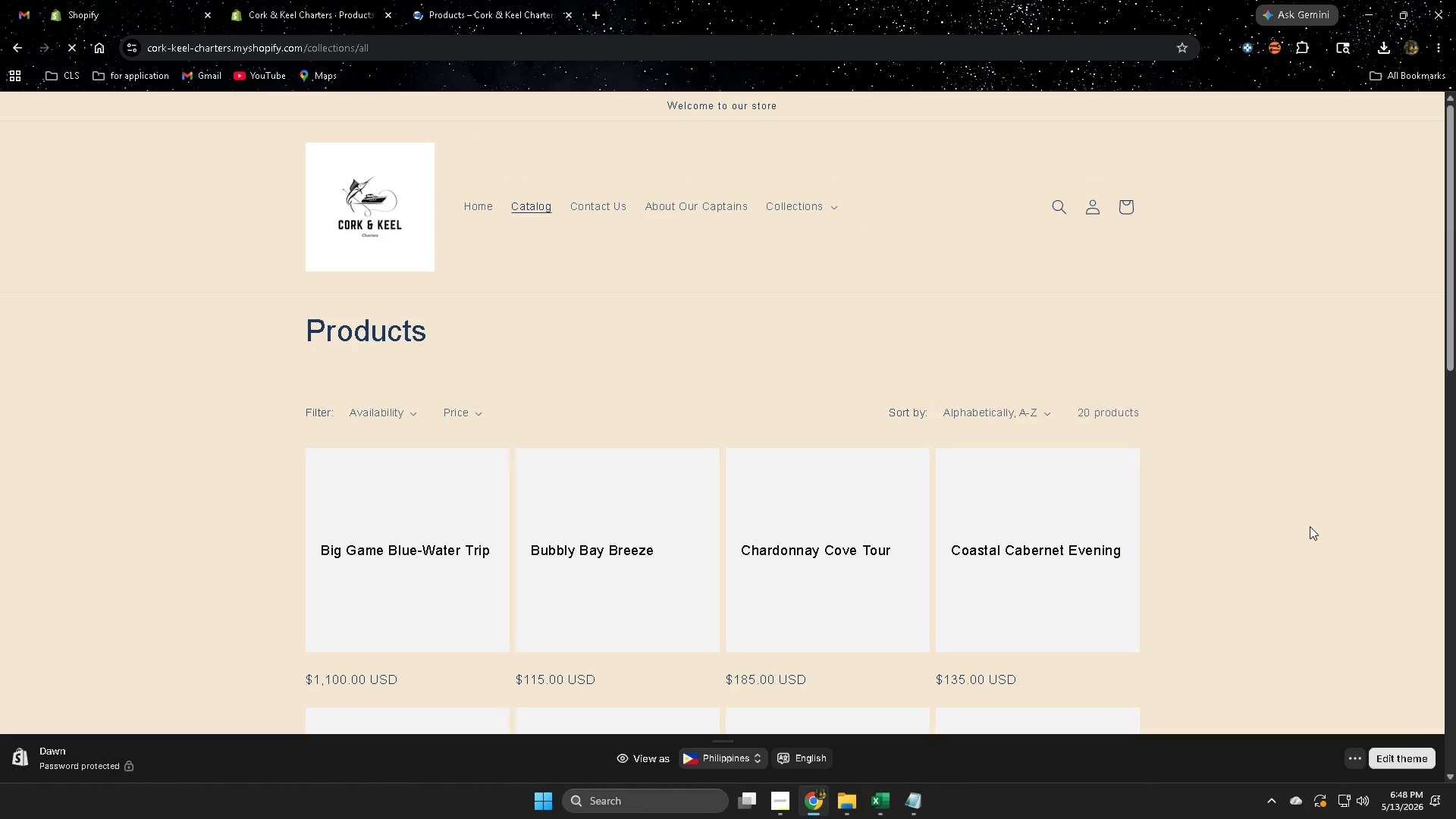 
scroll: coordinate [1310, 533], scroll_direction: down, amount: 4.0
 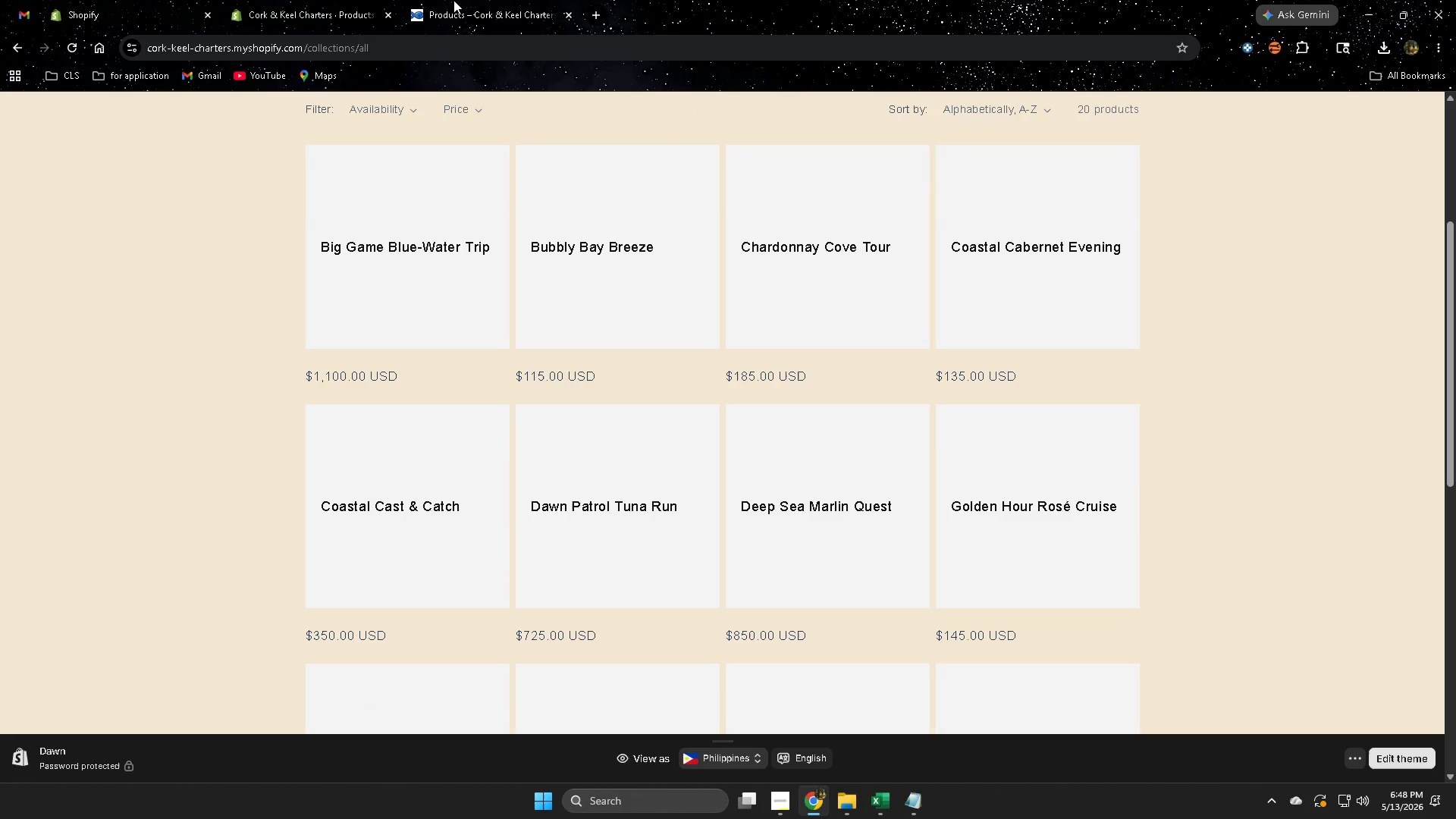 
left_click([522, 0])
 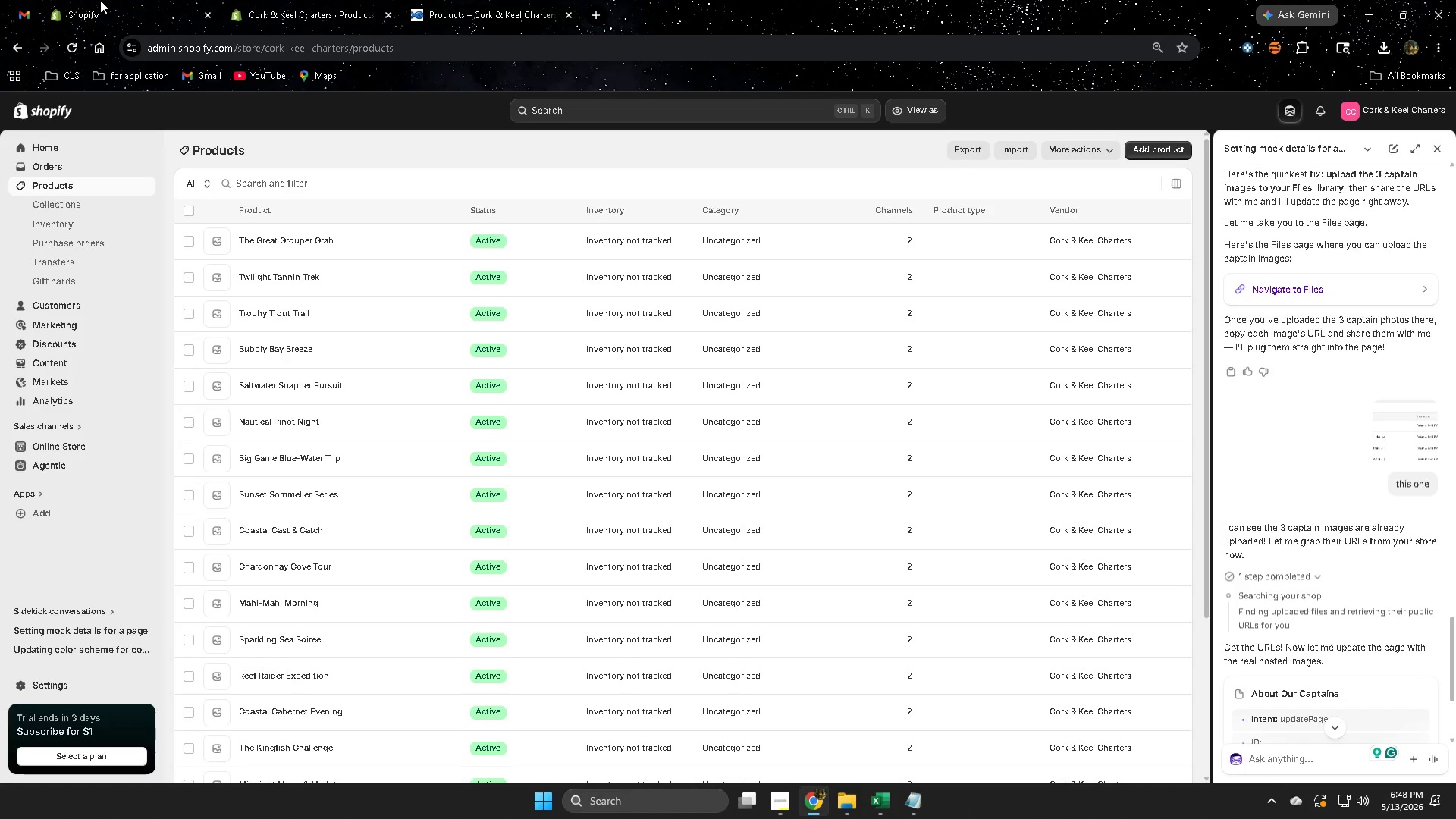 
left_click([100, 0])
 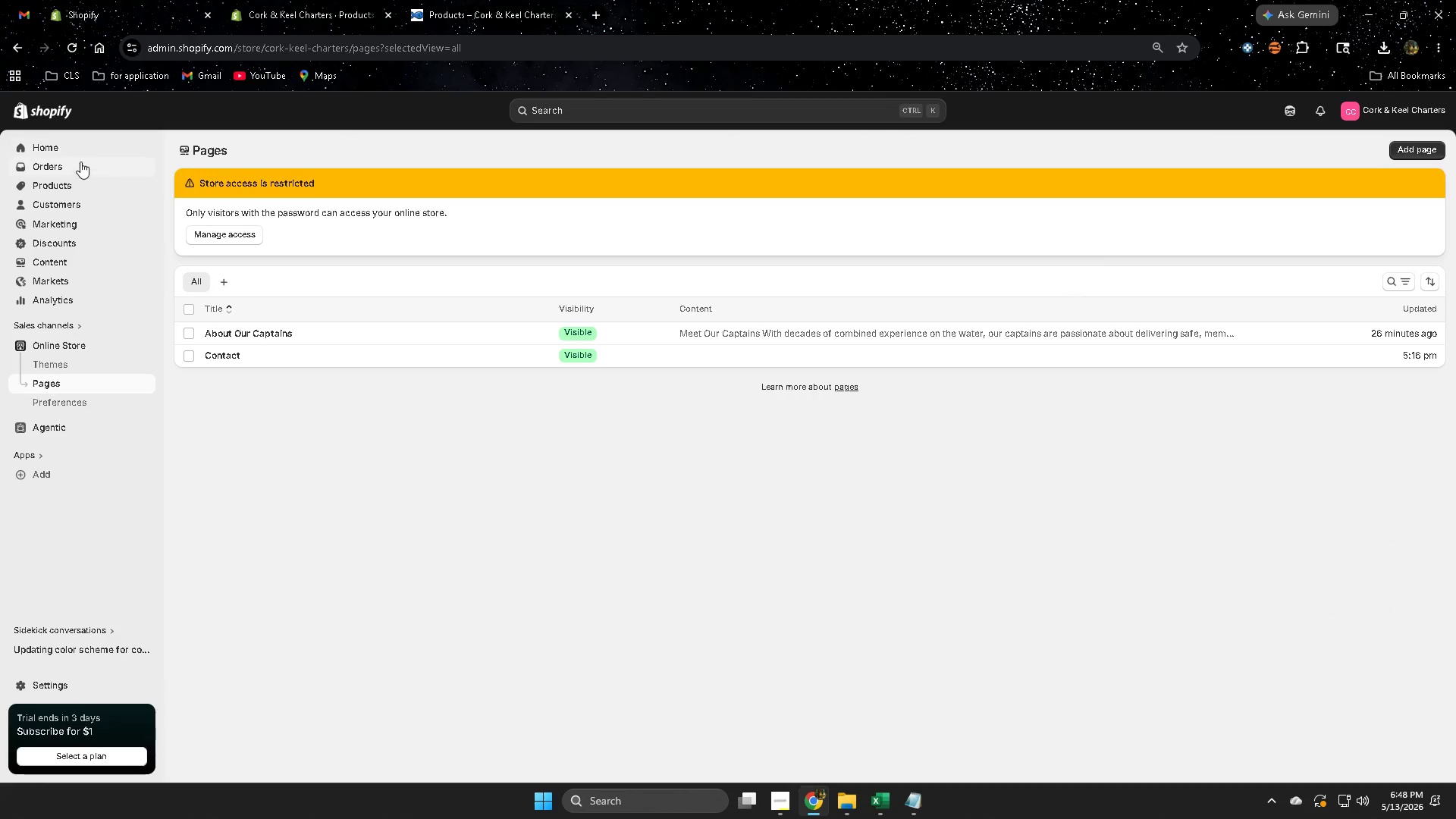 
left_click([320, 0])
 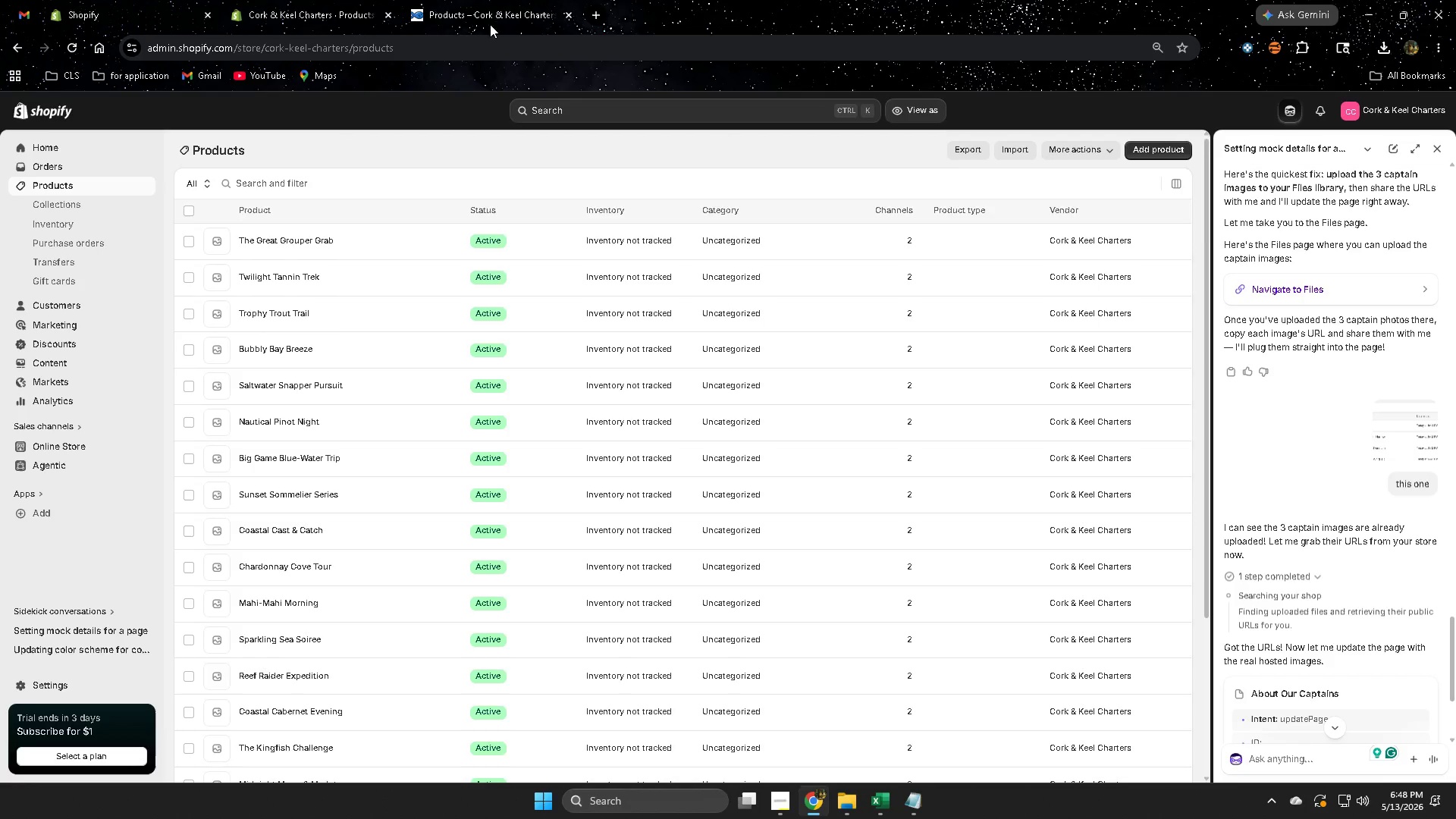 
left_click([485, 5])
 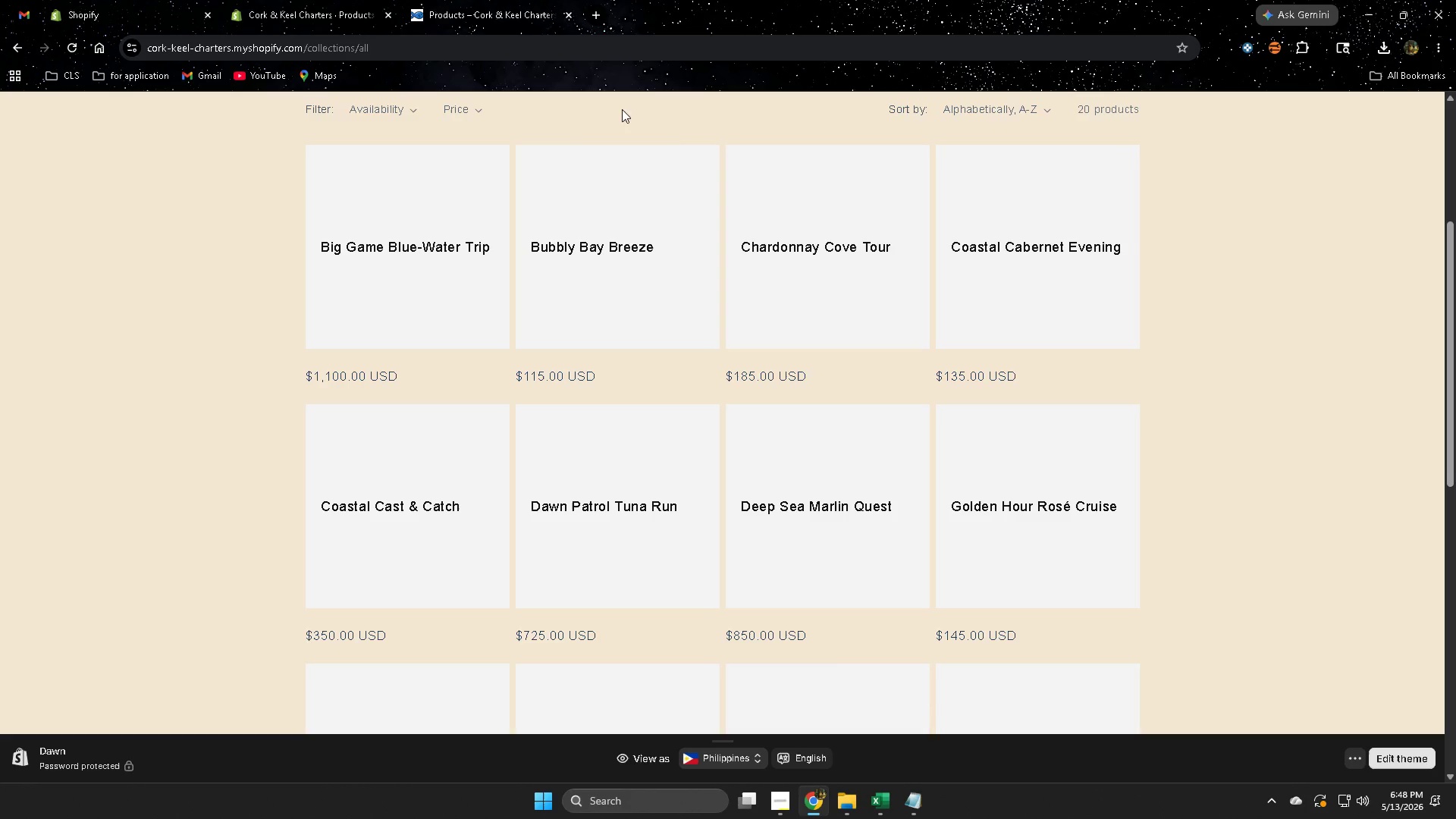 
scroll: coordinate [138, 391], scroll_direction: up, amount: 8.0
 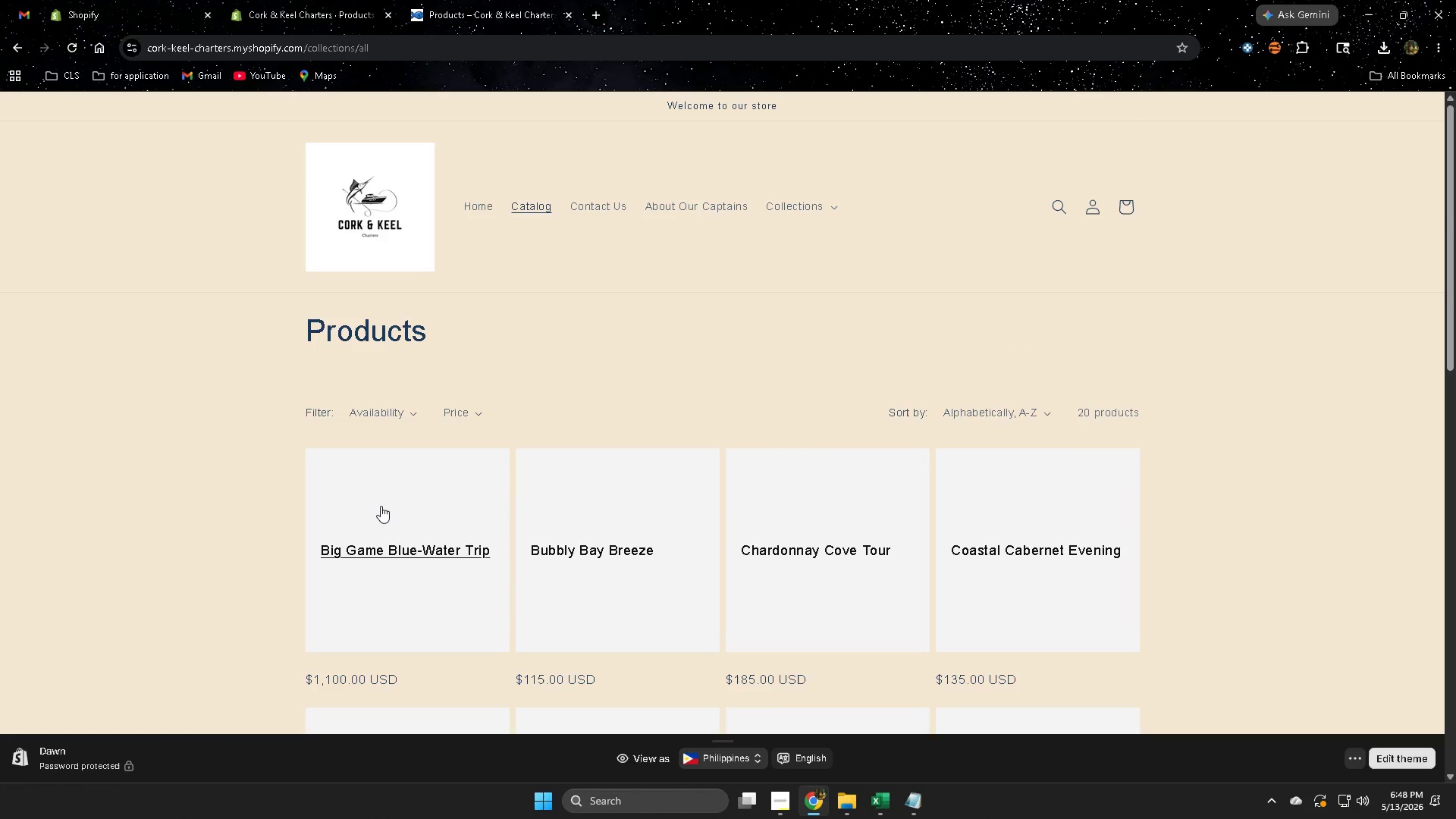 
left_click([386, 497])
 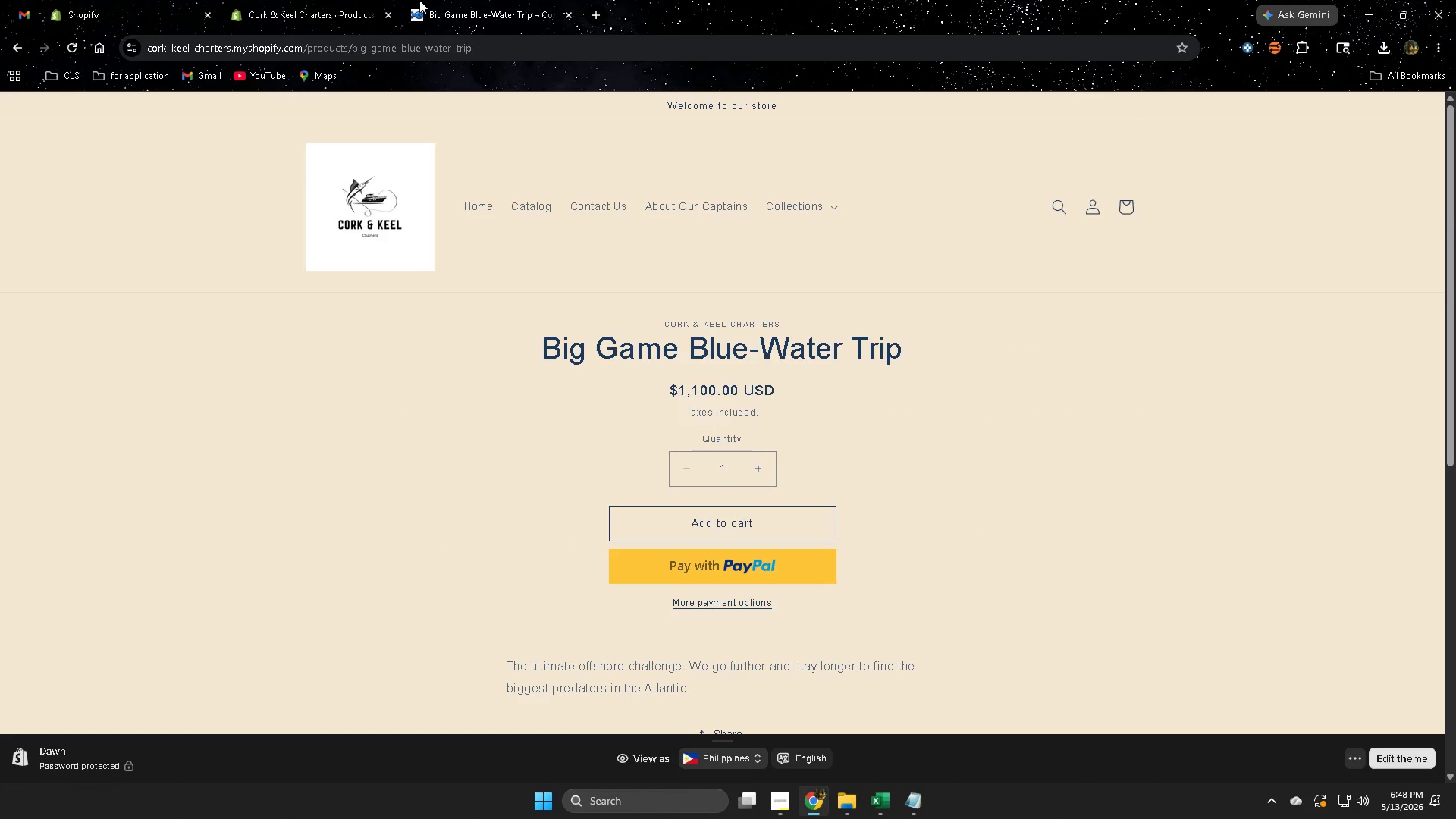 
left_click([78, 0])
 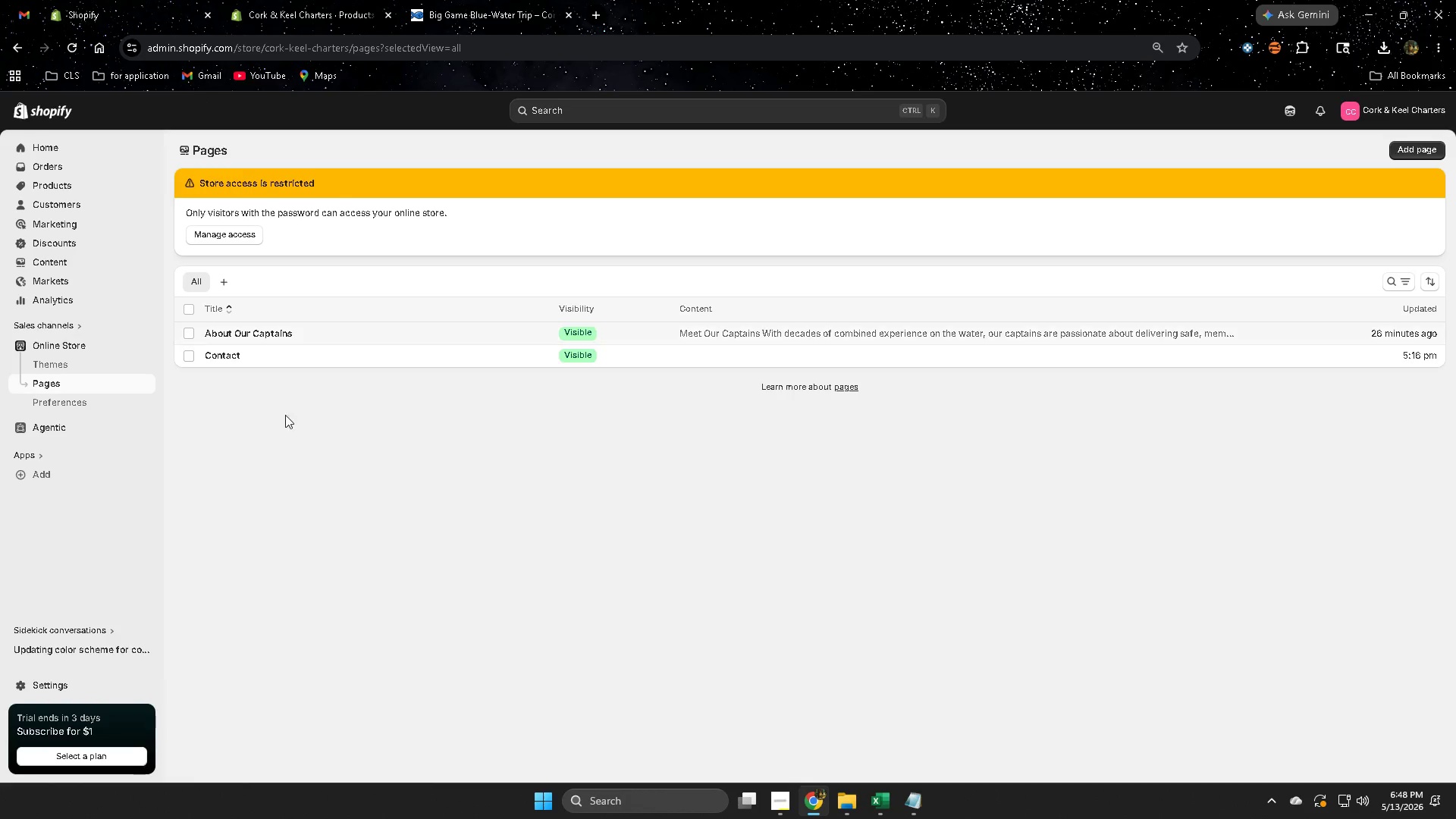 
left_click([302, 0])
 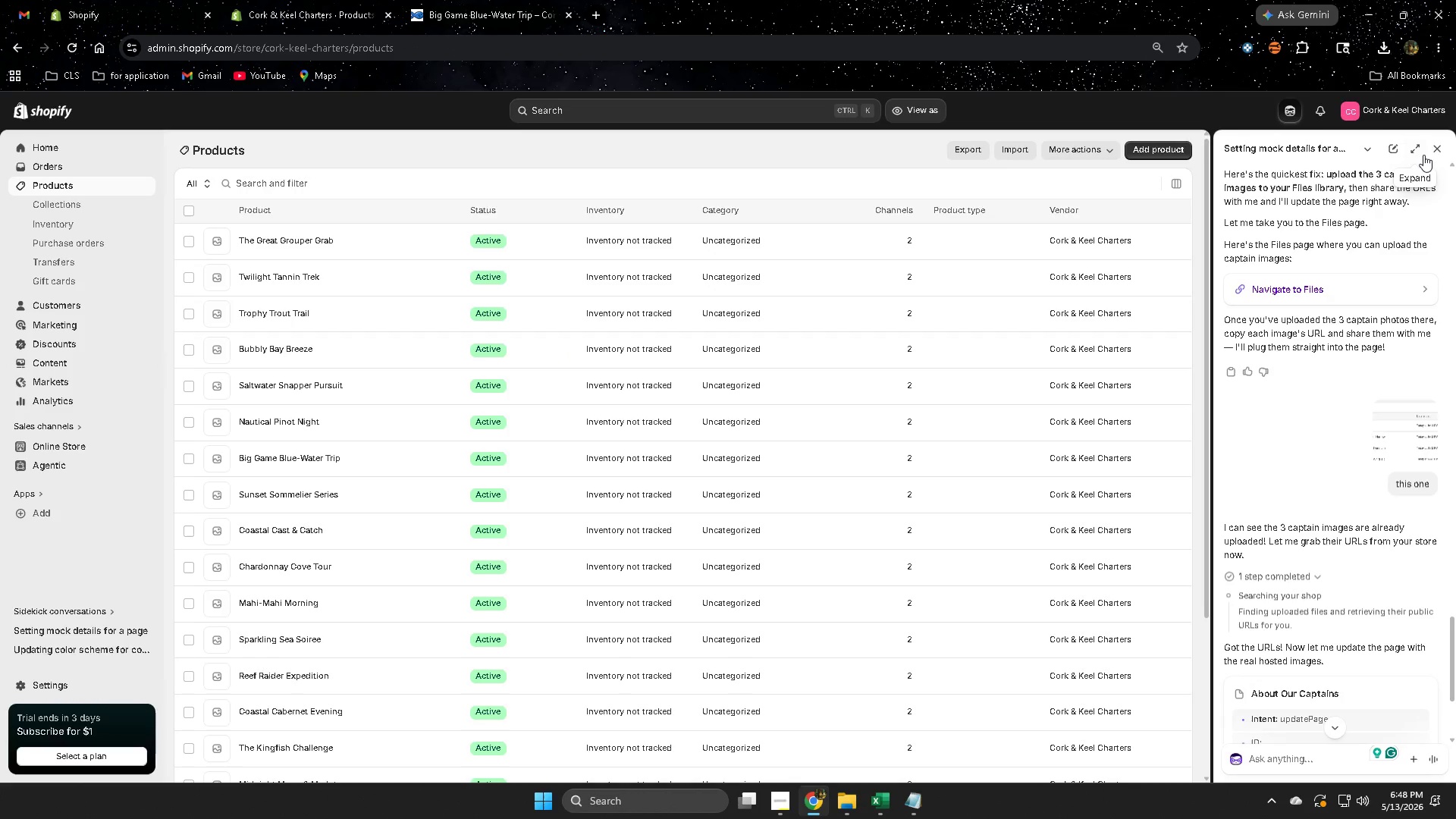 
scroll: coordinate [287, 441], scroll_direction: up, amount: 2.0
 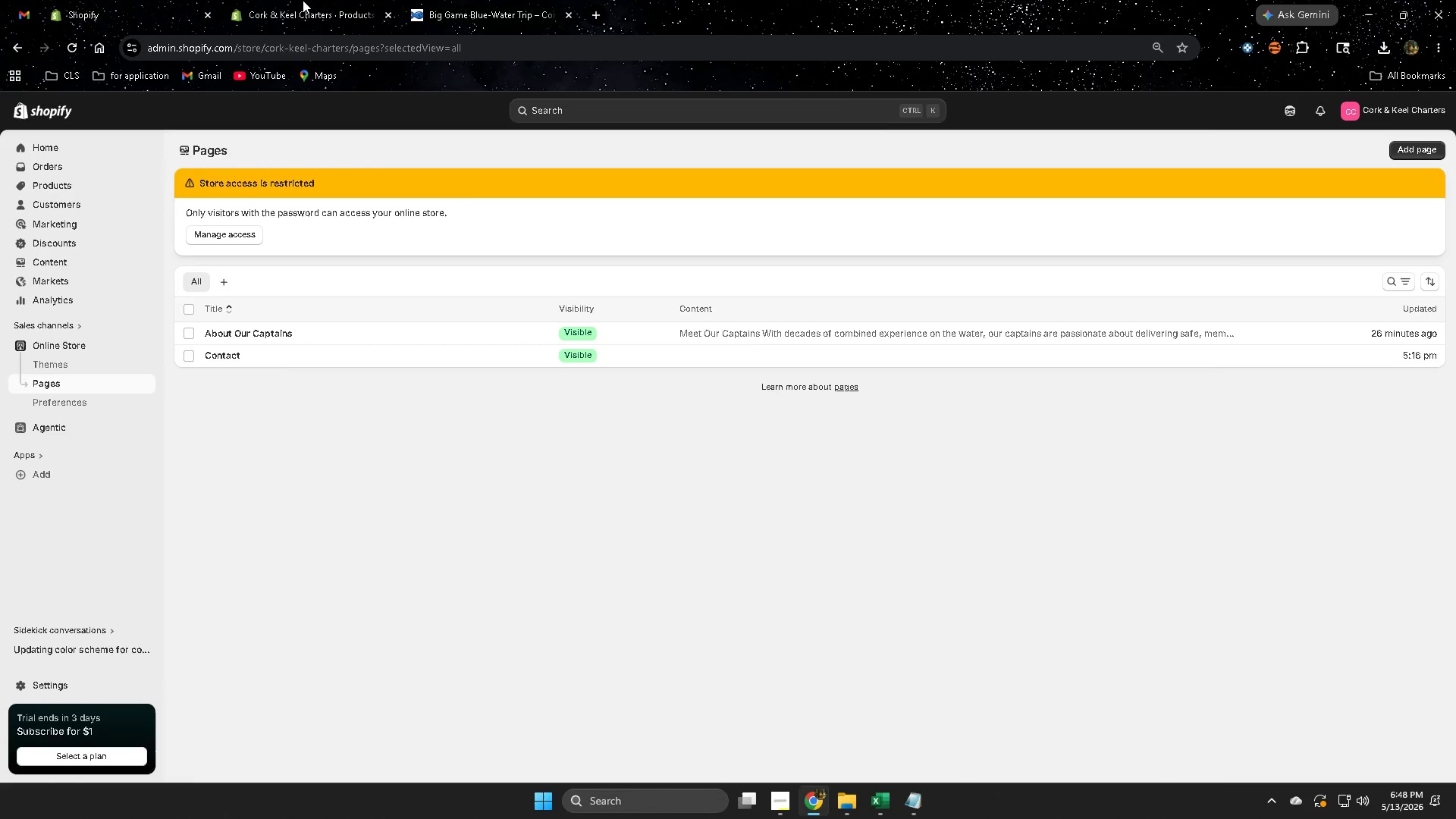 
left_click([1433, 147])
 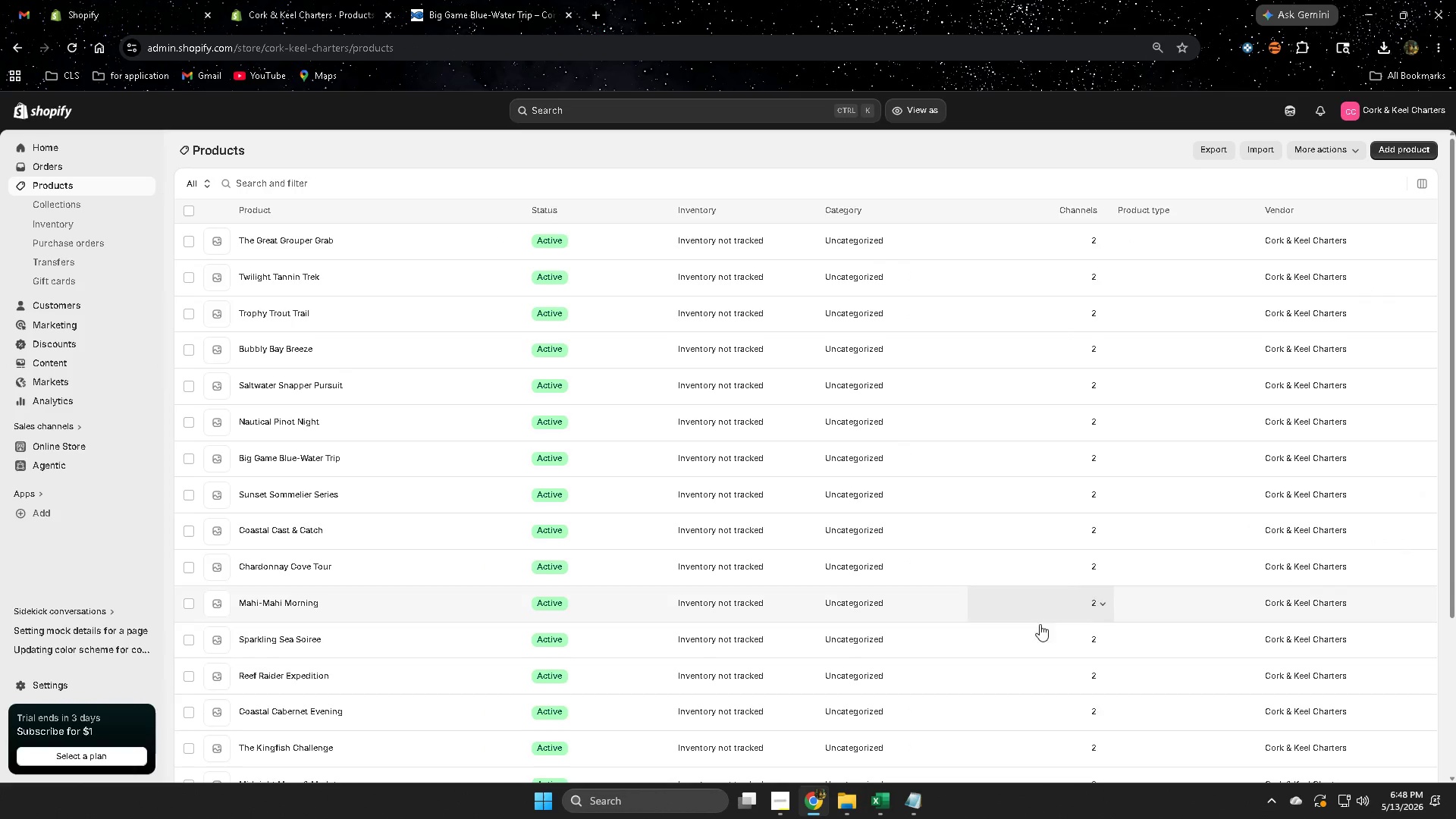 
scroll: coordinate [1093, 695], scroll_direction: down, amount: 3.0
 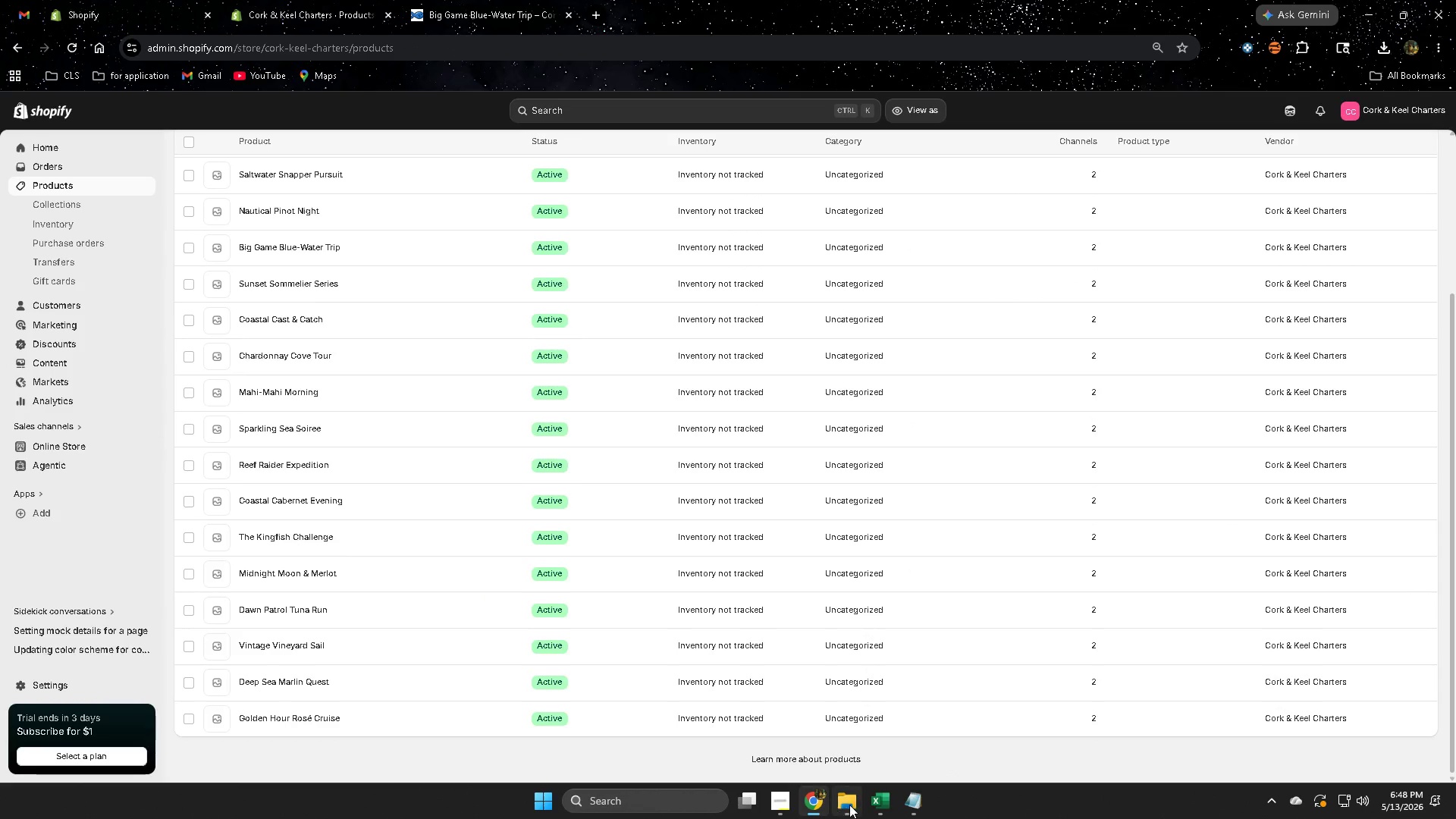 
left_click([849, 805])
 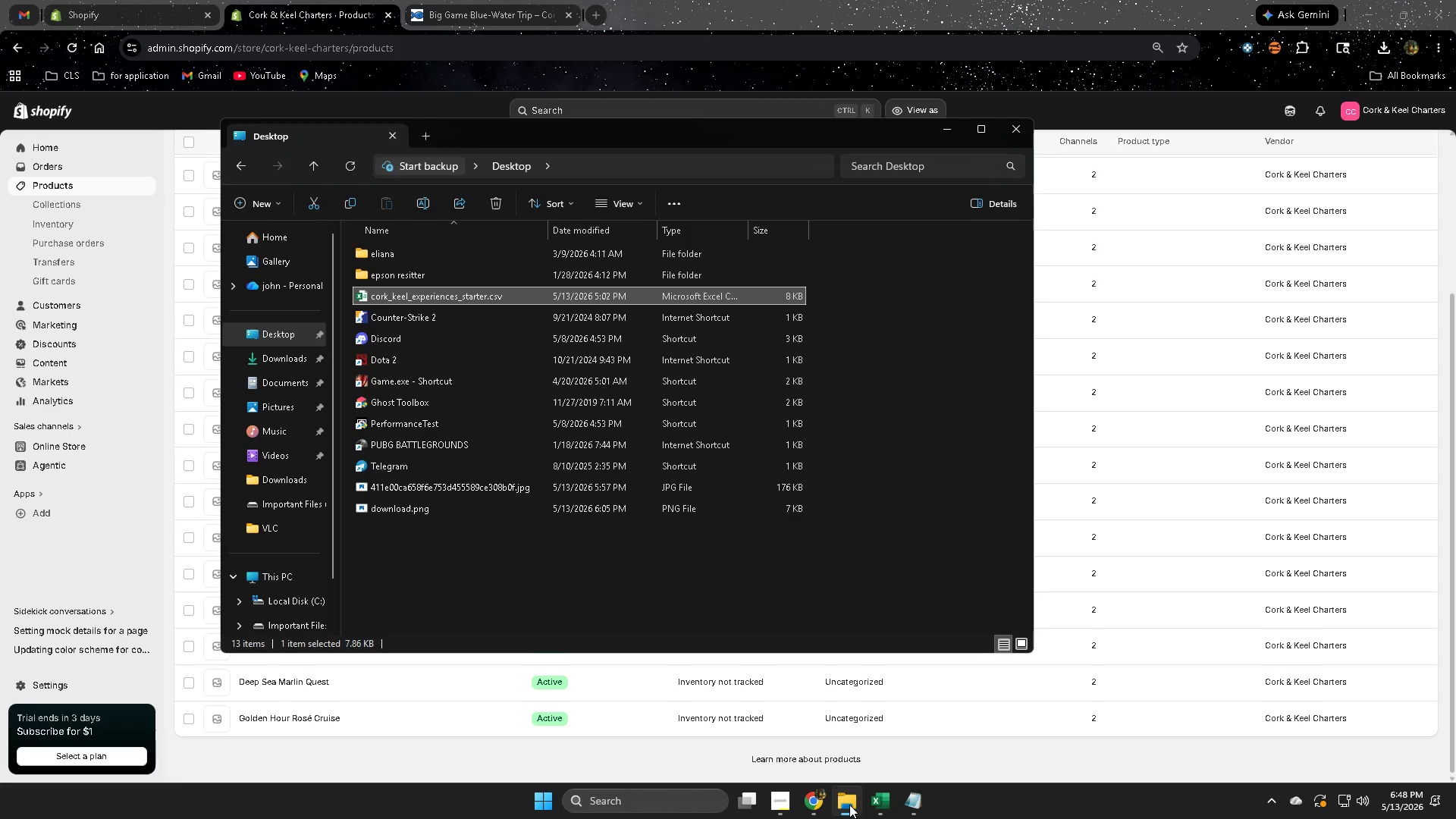 
left_click([849, 805])
 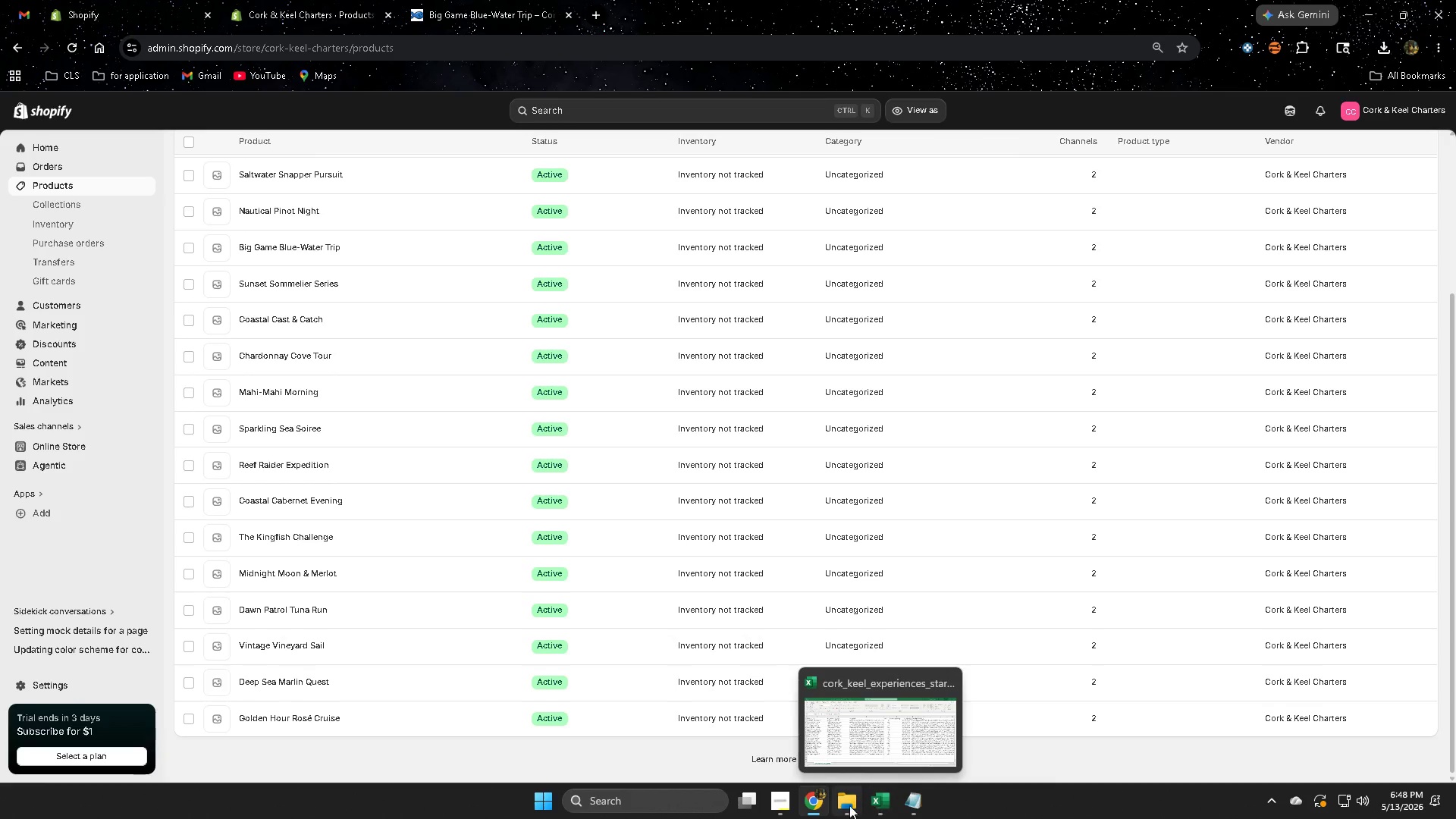 
left_click([874, 805])
 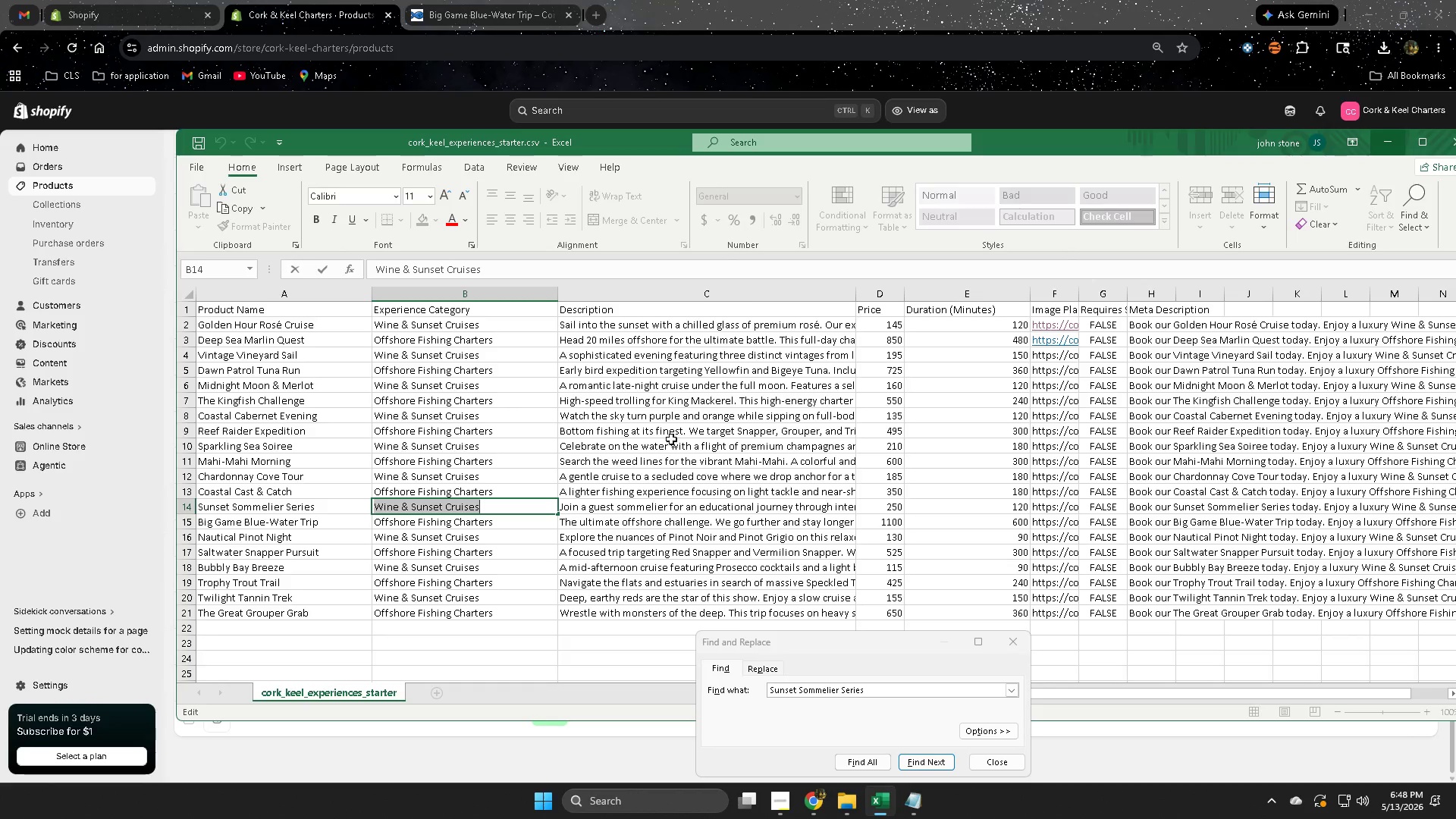 
left_click([1018, 643])
 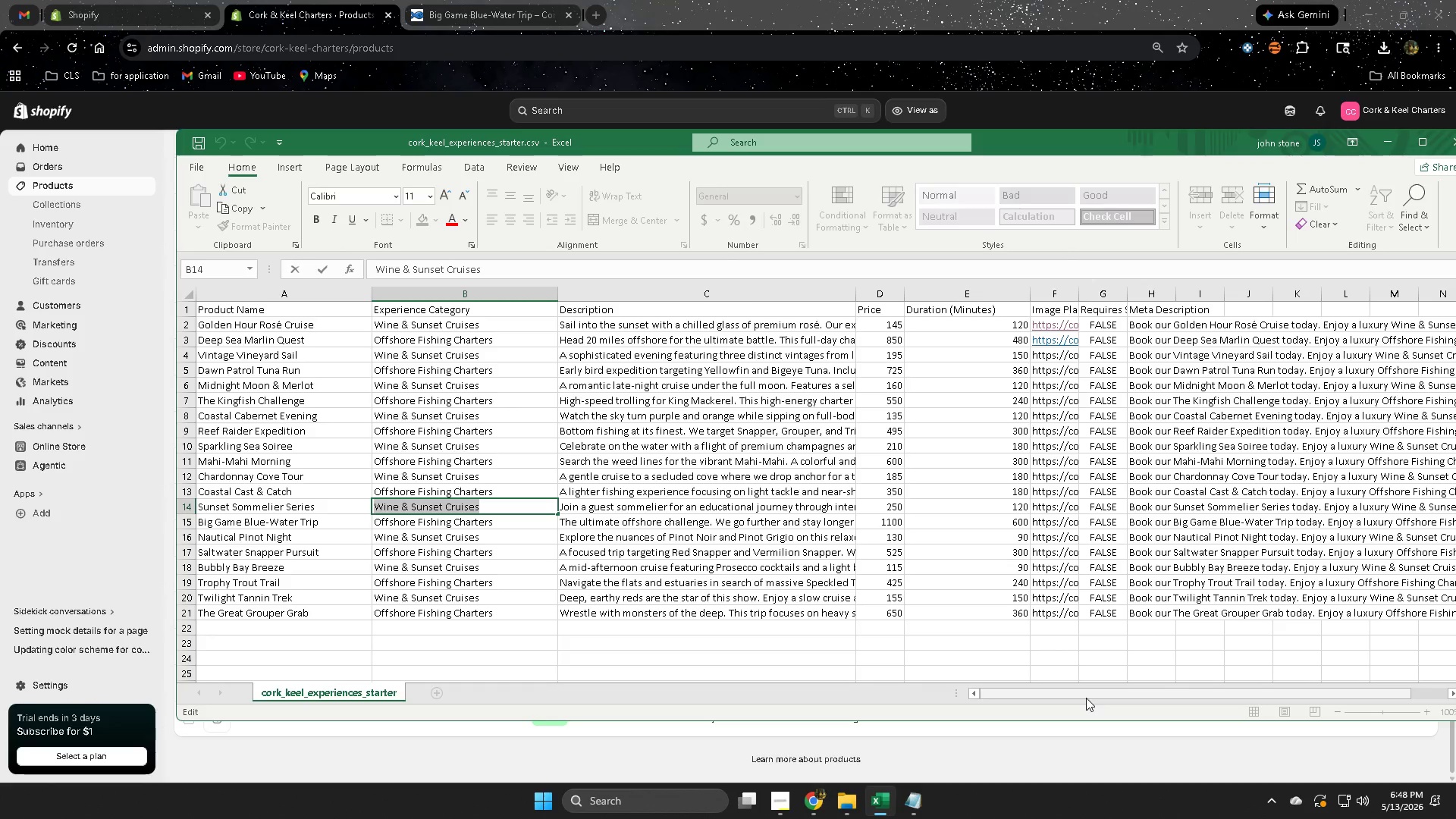 
left_click_drag(start_coordinate=[1089, 695], to_coordinate=[1272, 704])
 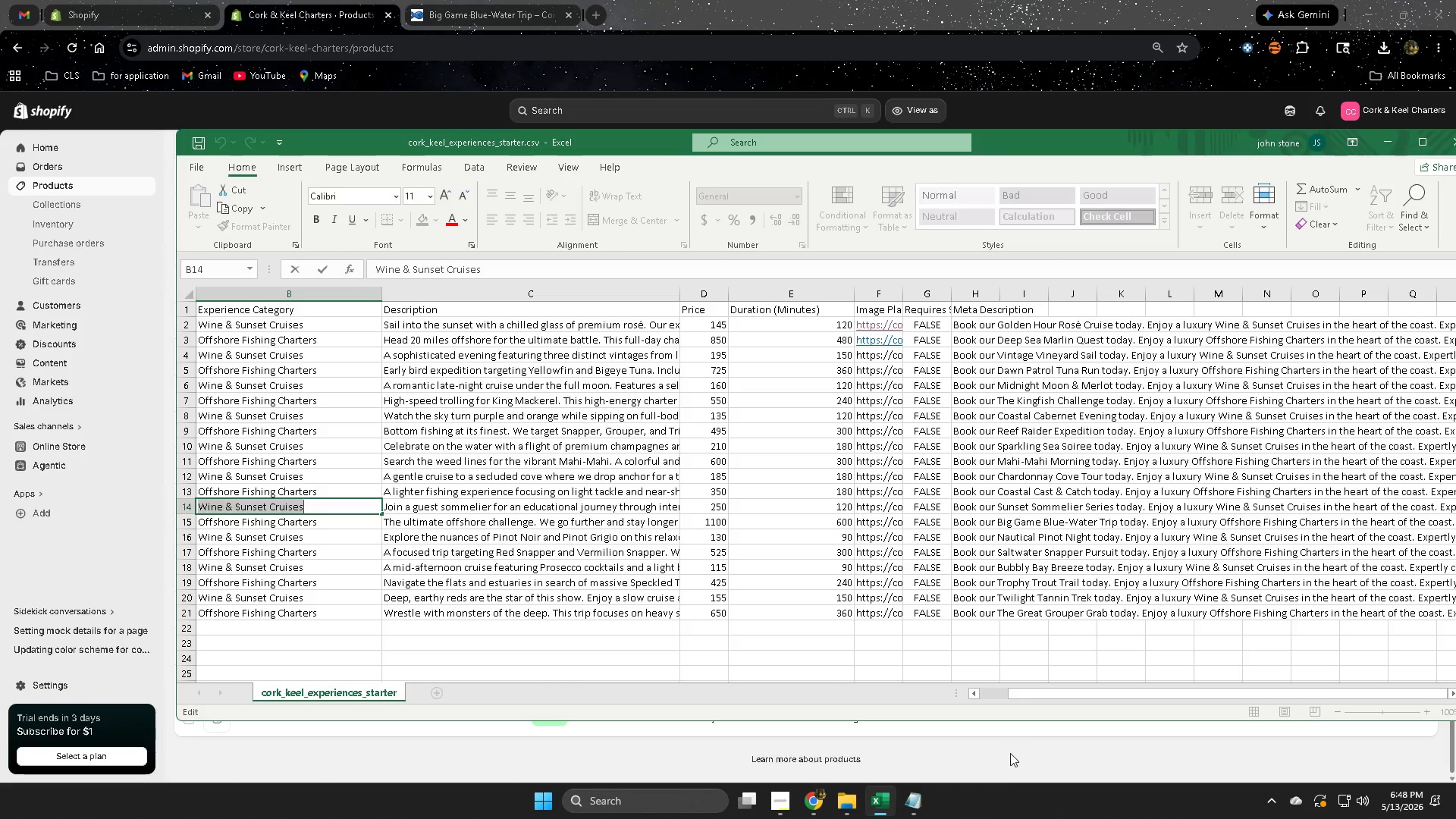 
scroll: coordinate [1082, 485], scroll_direction: up, amount: 2.0
 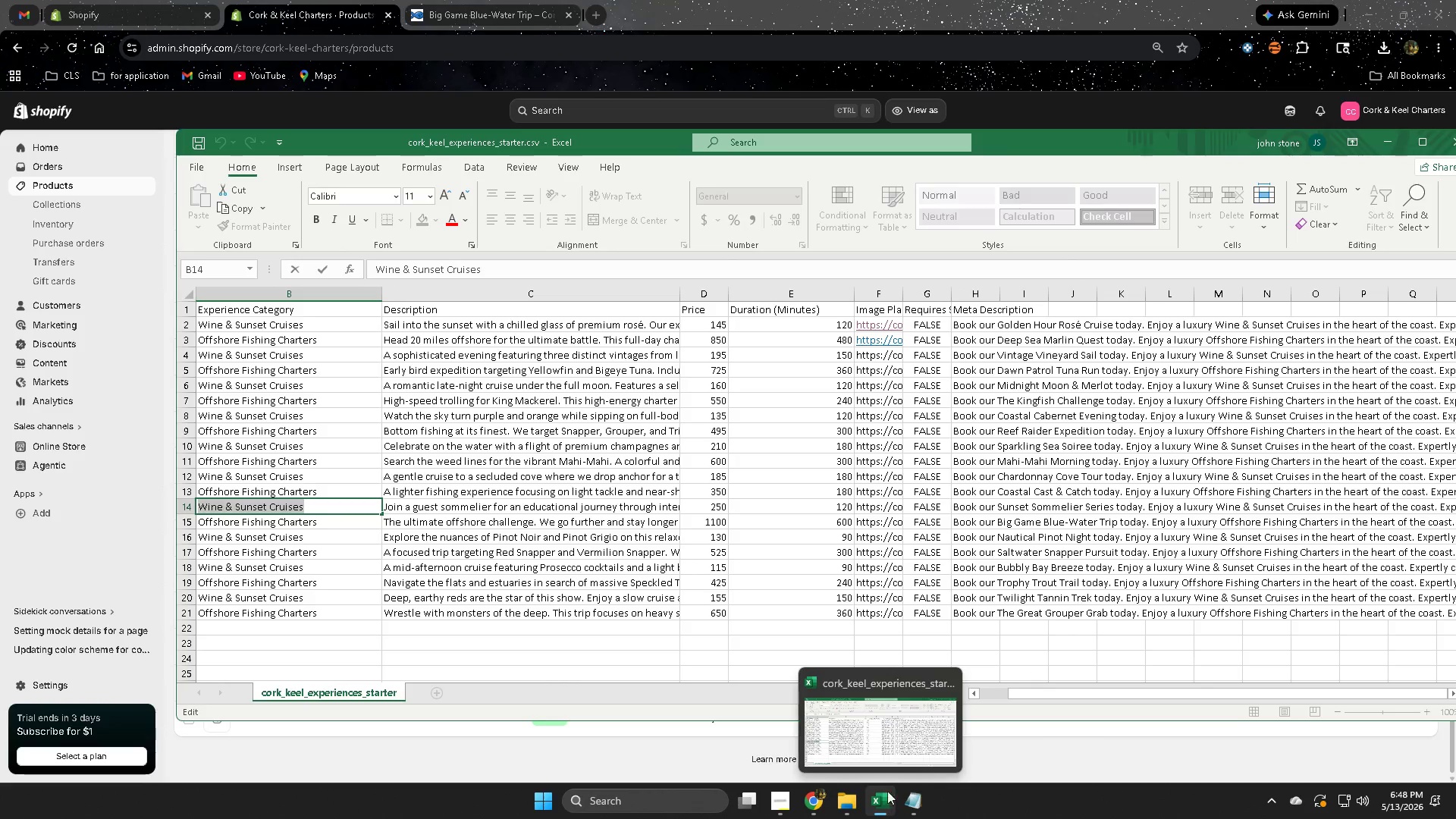 
left_click([865, 743])
 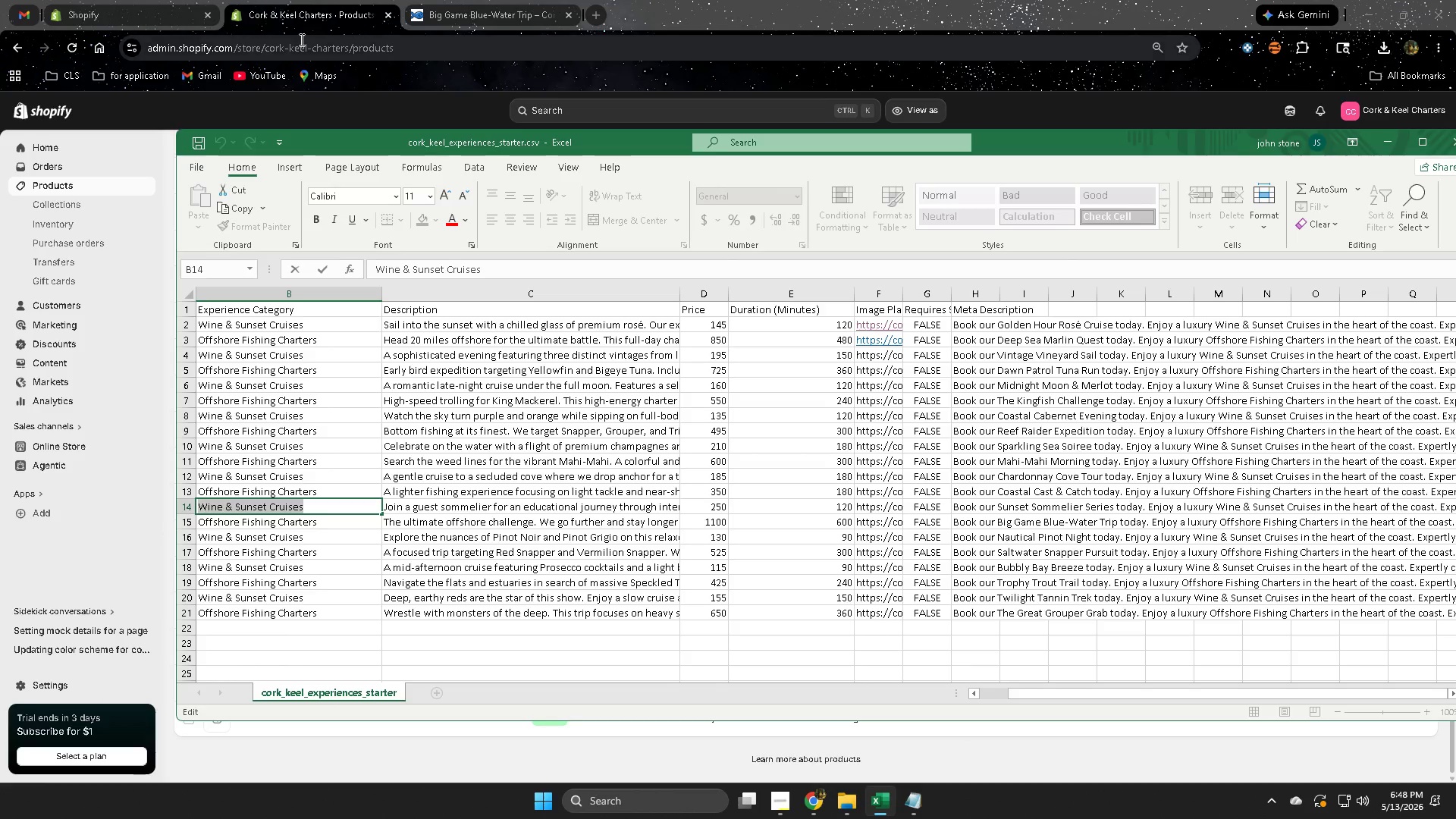 
left_click([466, 0])
 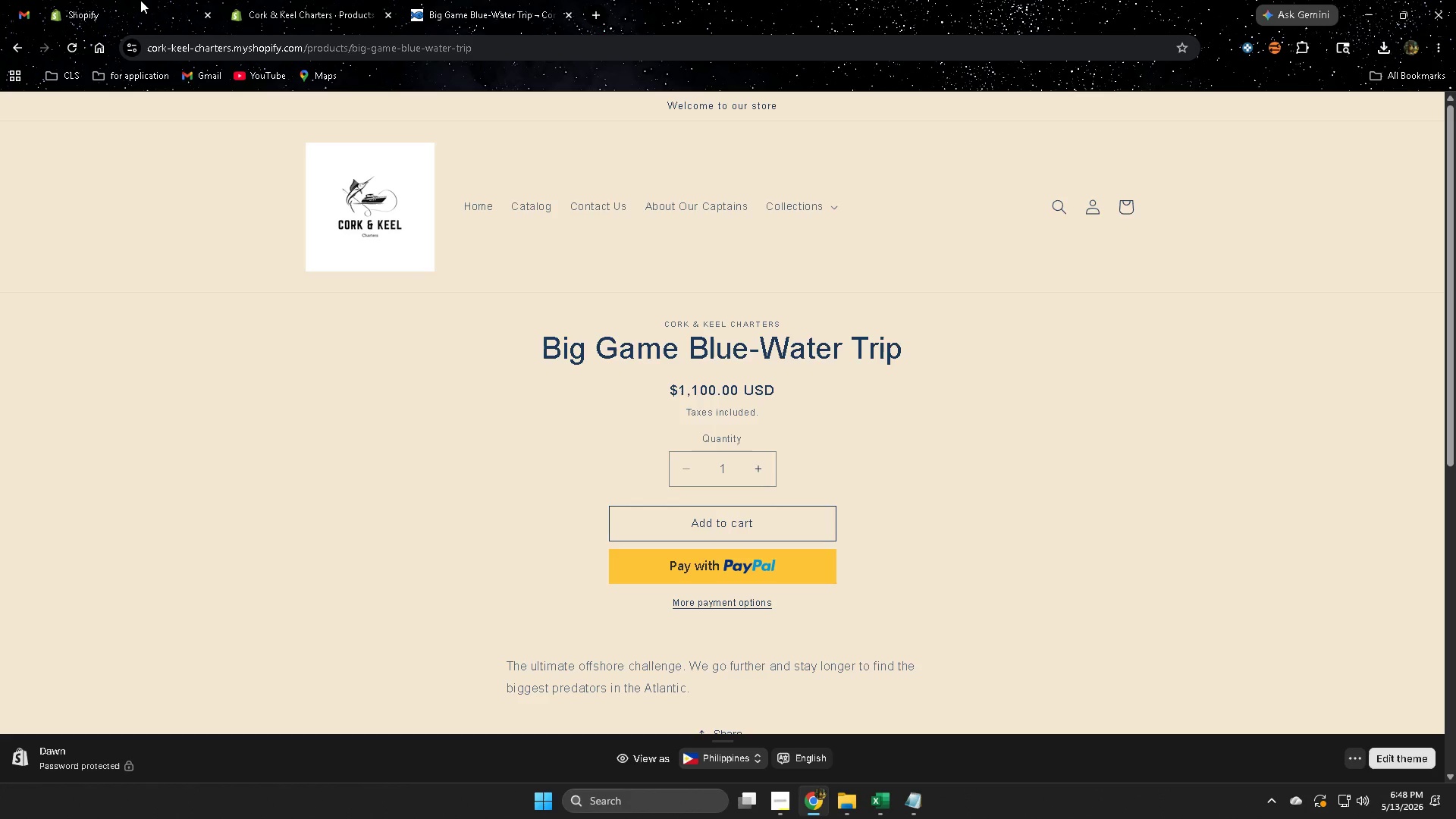 
left_click([140, 0])